 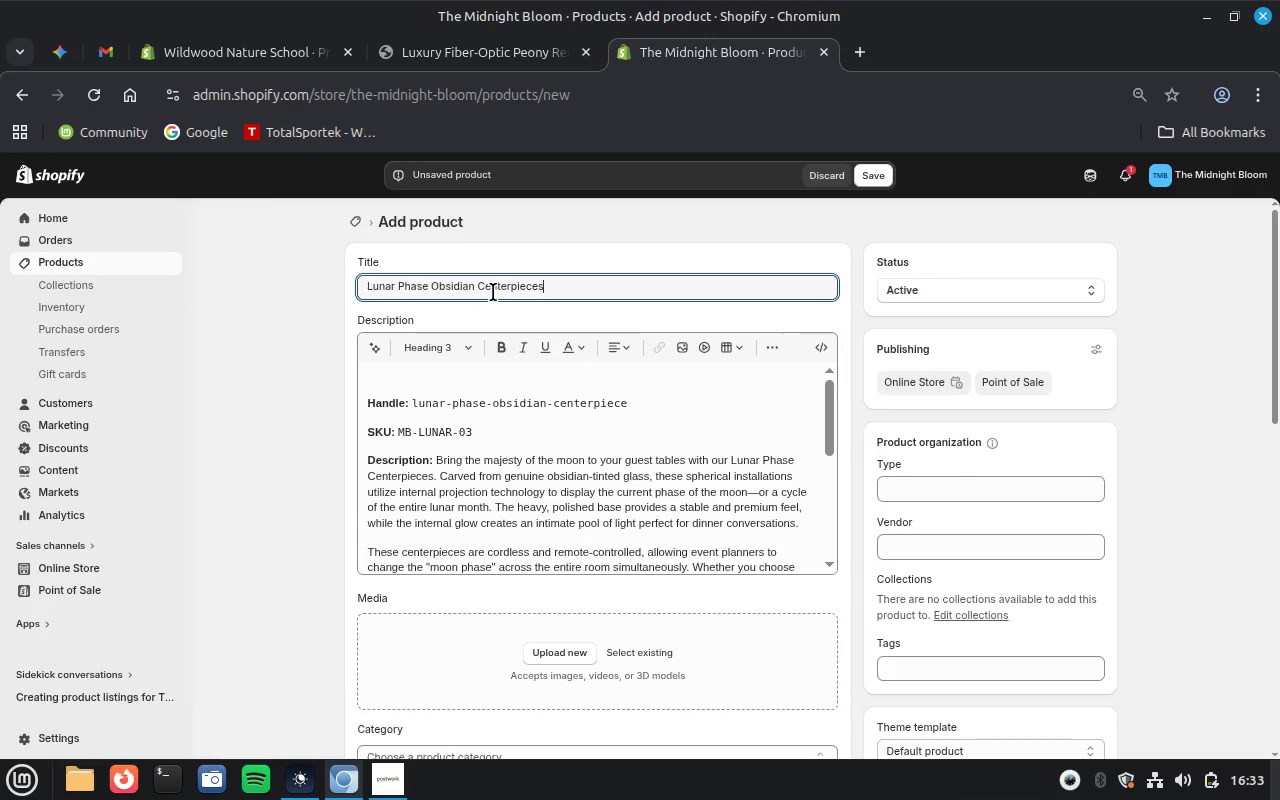 
left_click([982, 494])
 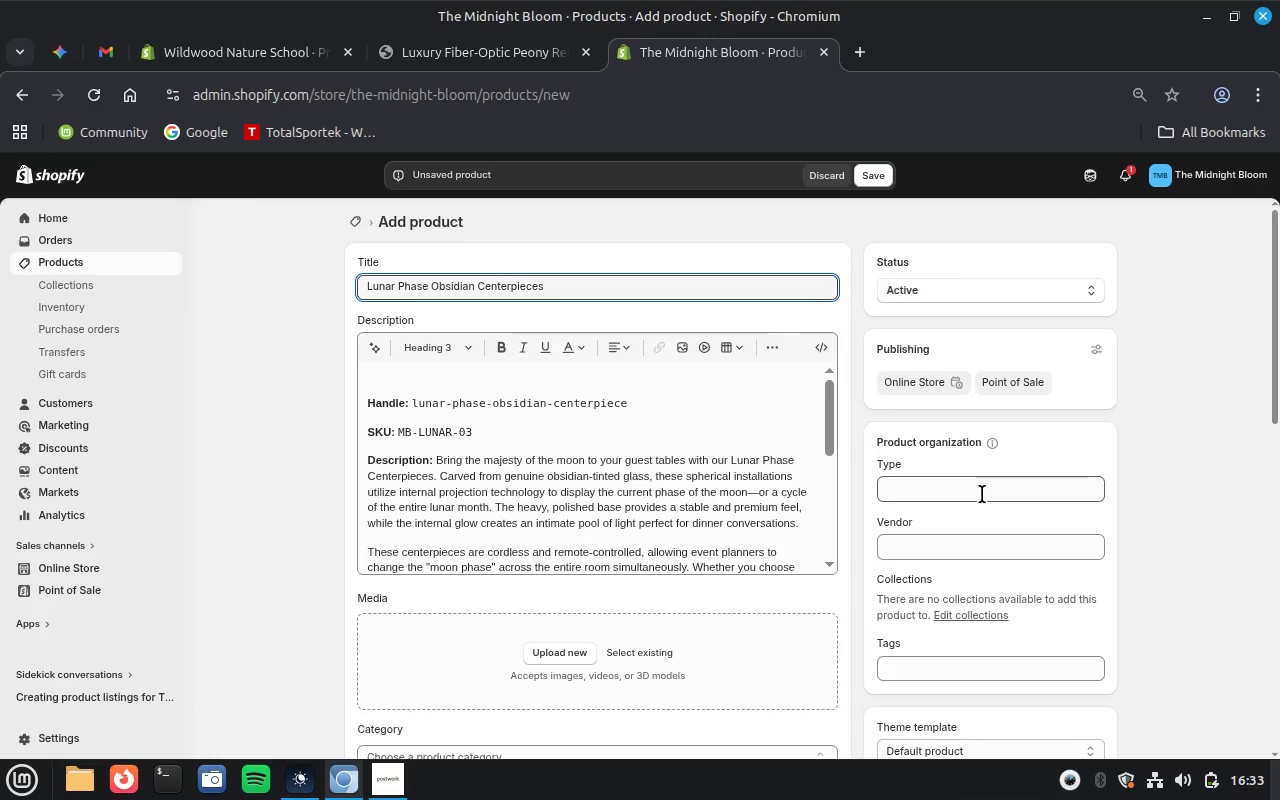 
key(Control+V)
 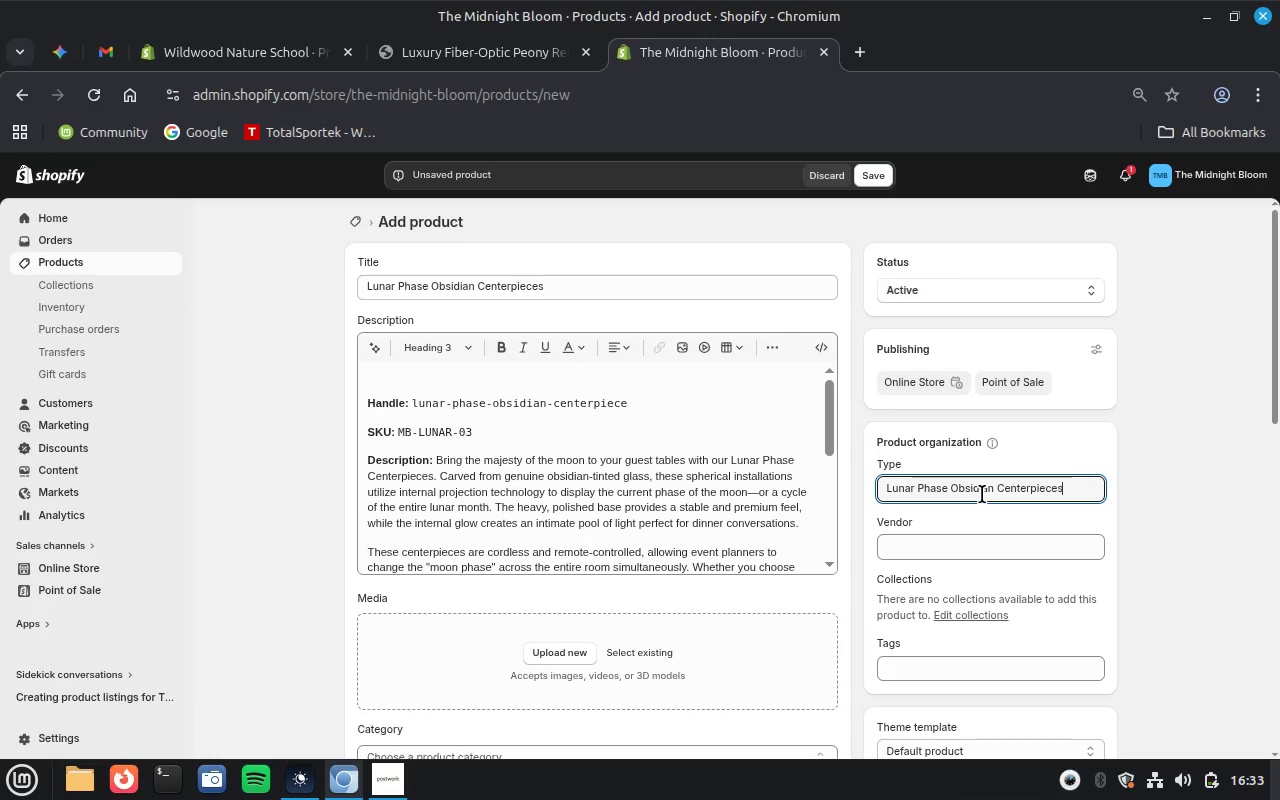 
left_click([961, 553])
 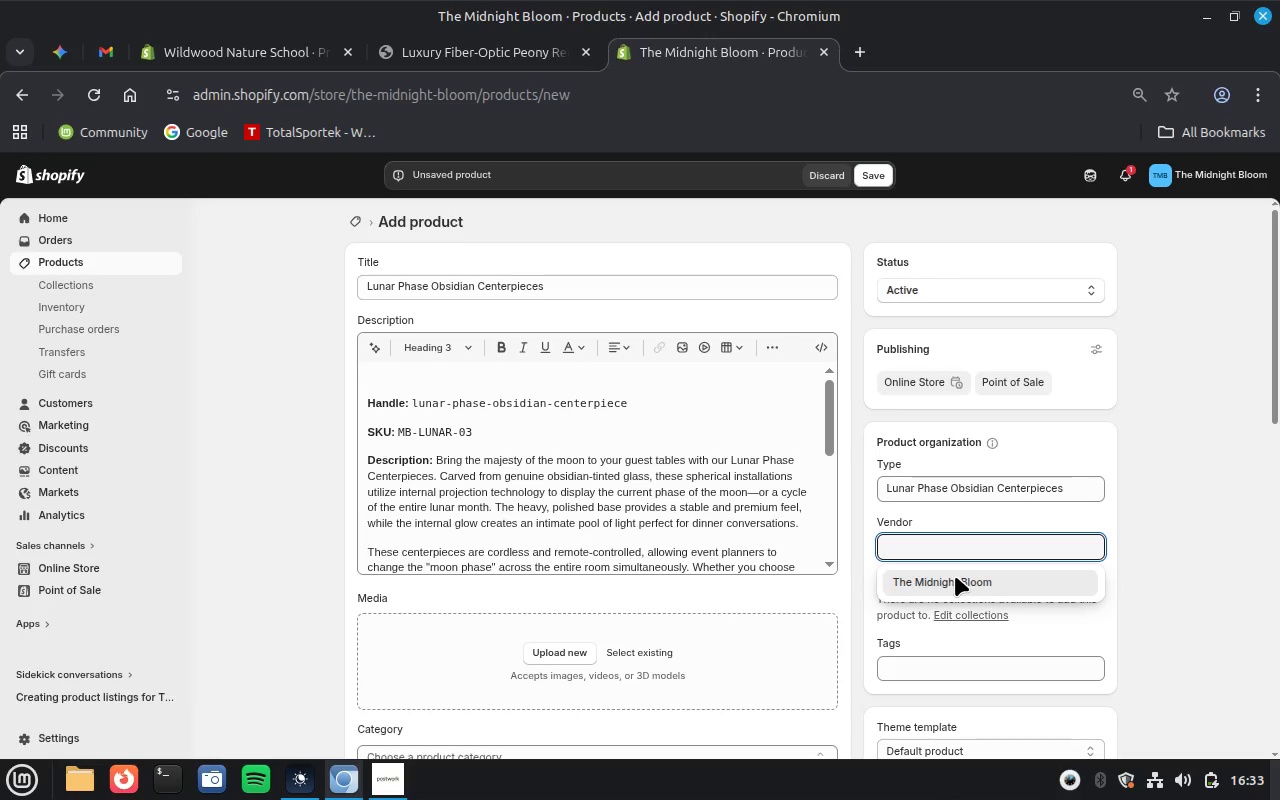 
left_click([955, 576])
 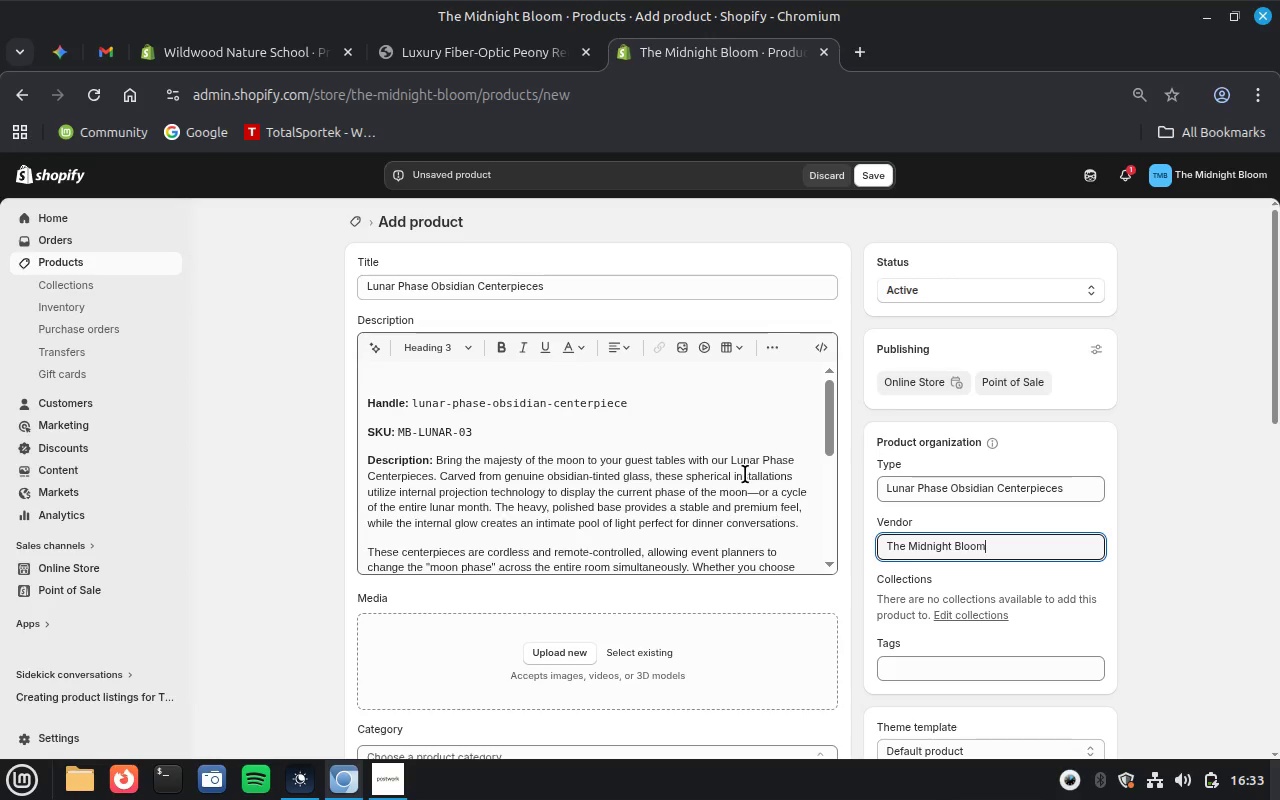 
double_click([634, 401])
 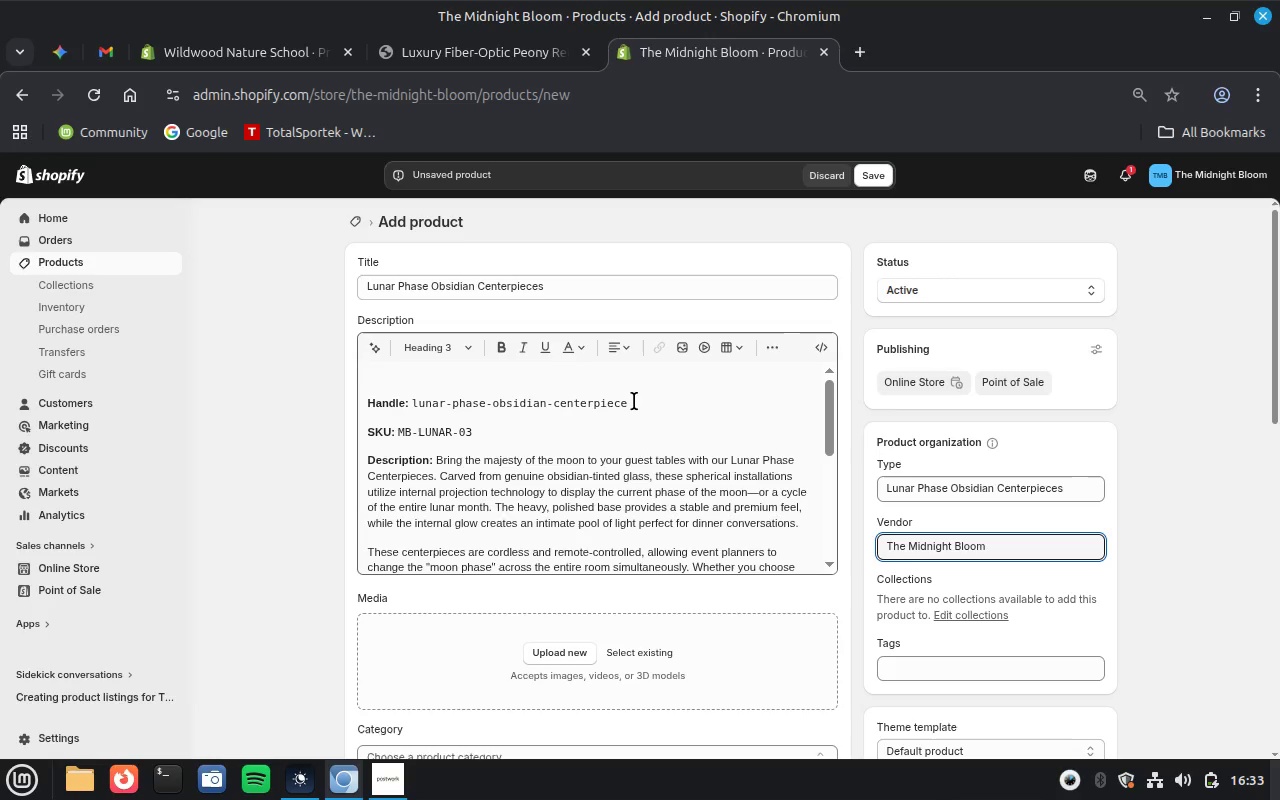 
triple_click([634, 401])
 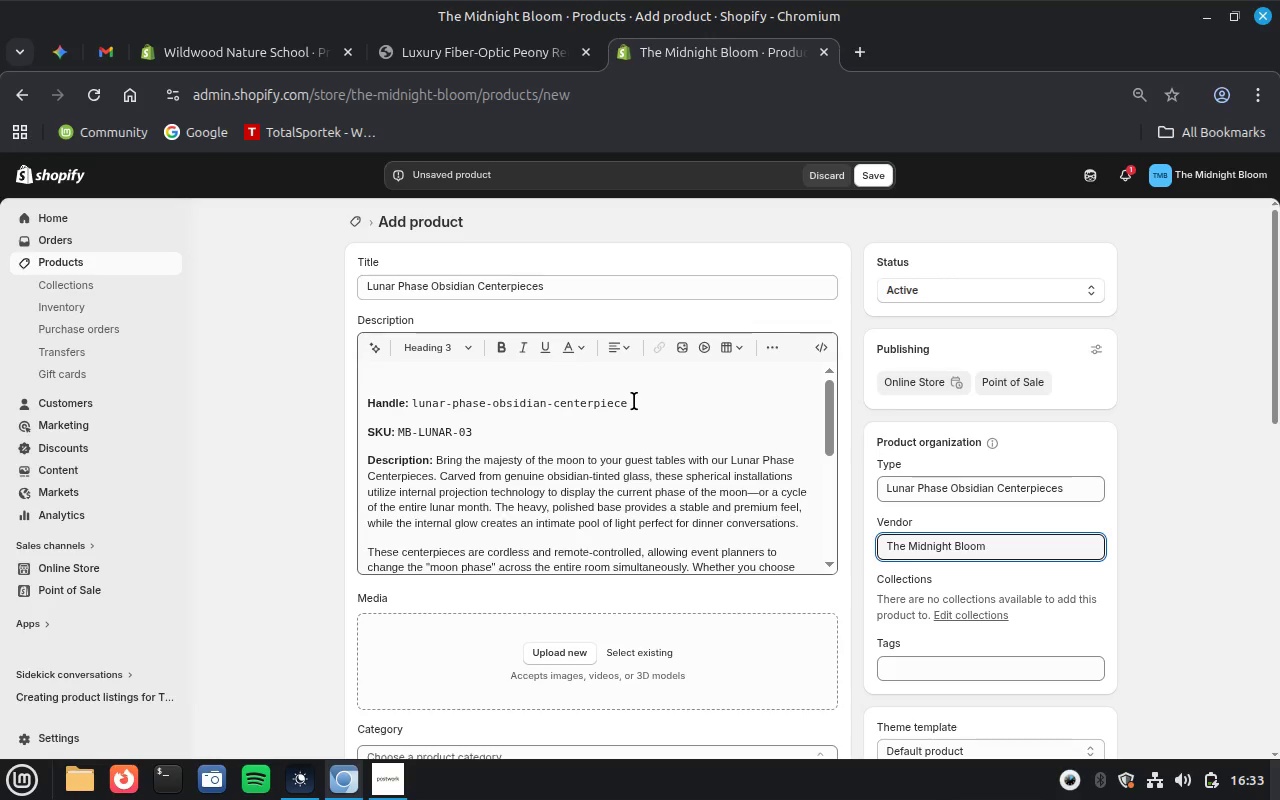 
triple_click([634, 401])
 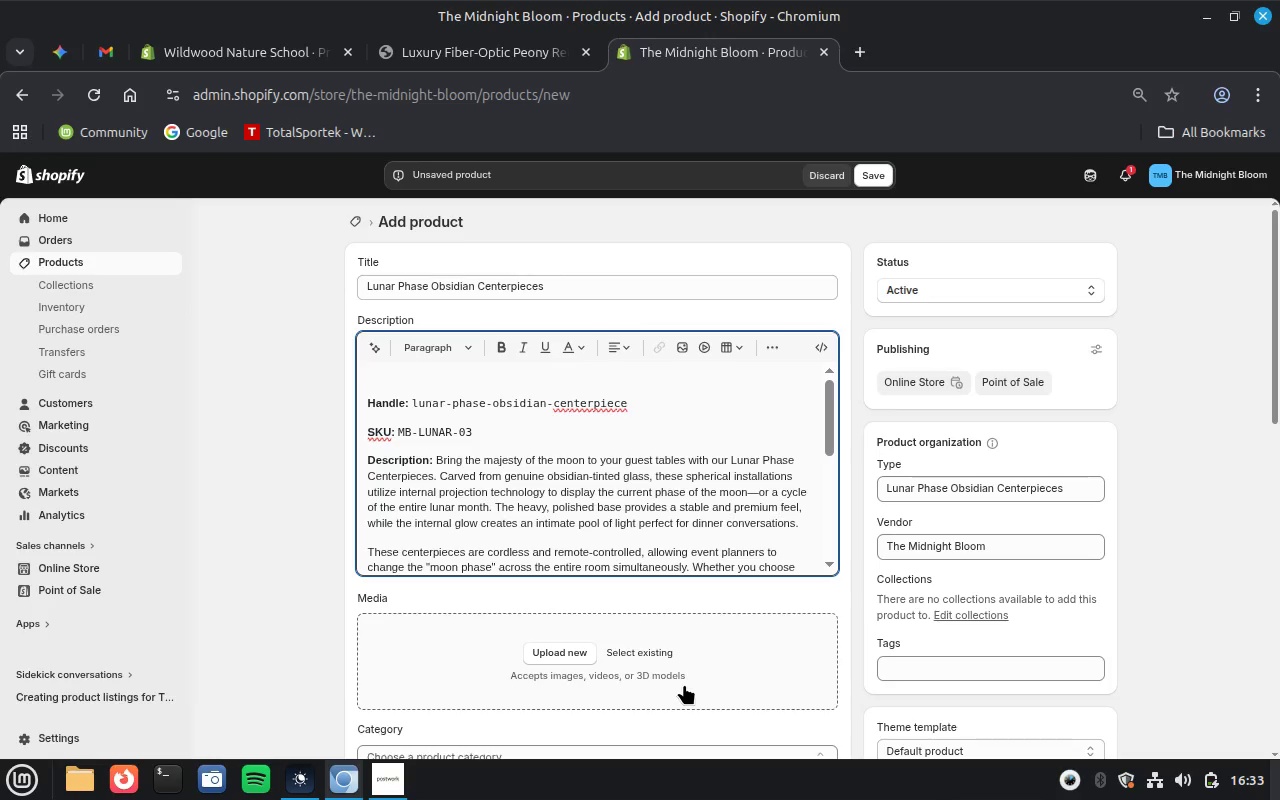 
left_click([636, 645])
 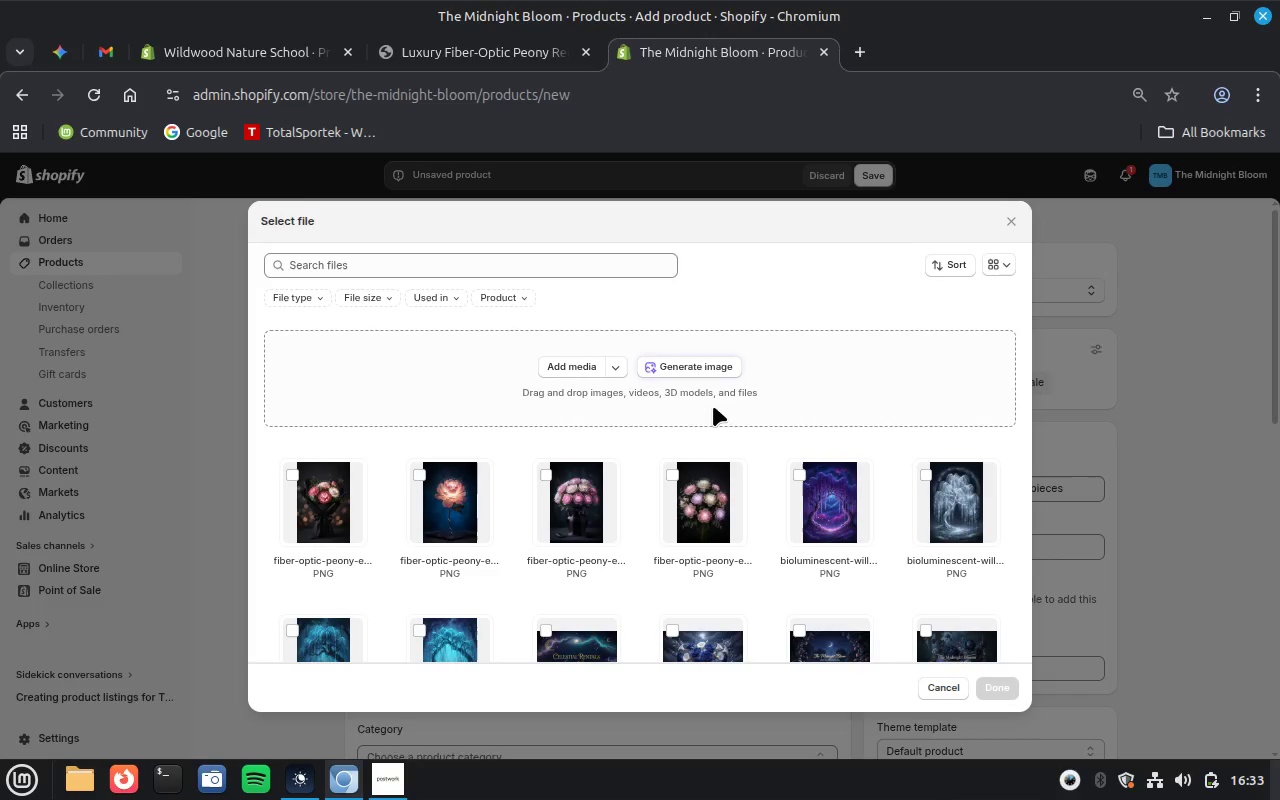 
wait(5.09)
 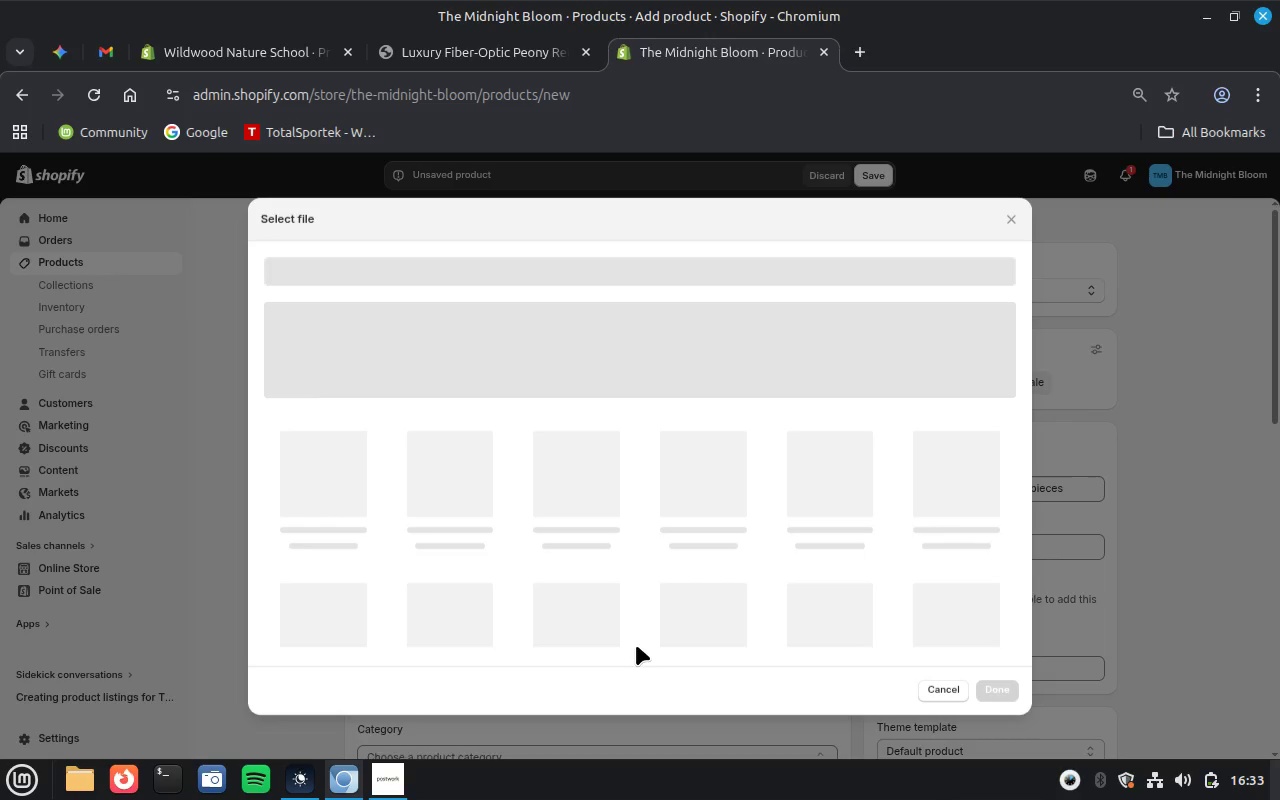 
left_click([689, 366])
 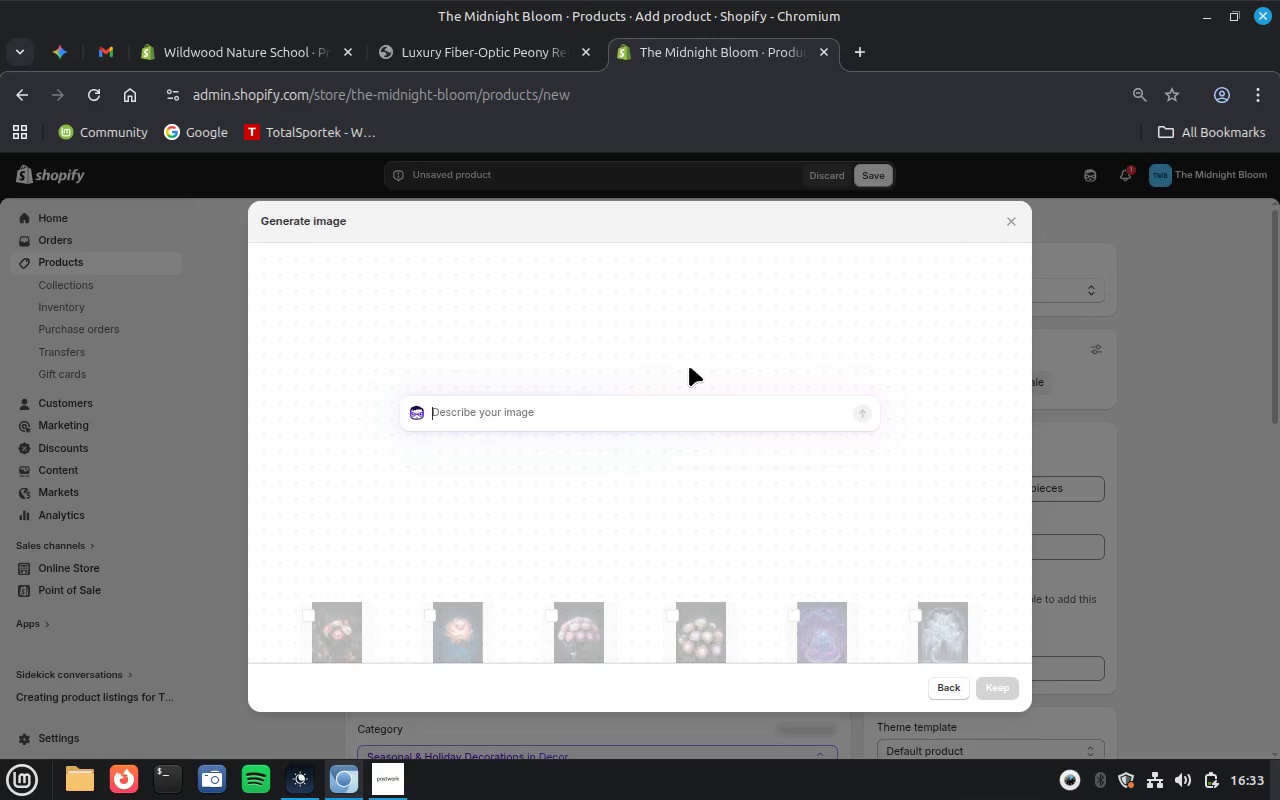 
key(Control+V)
 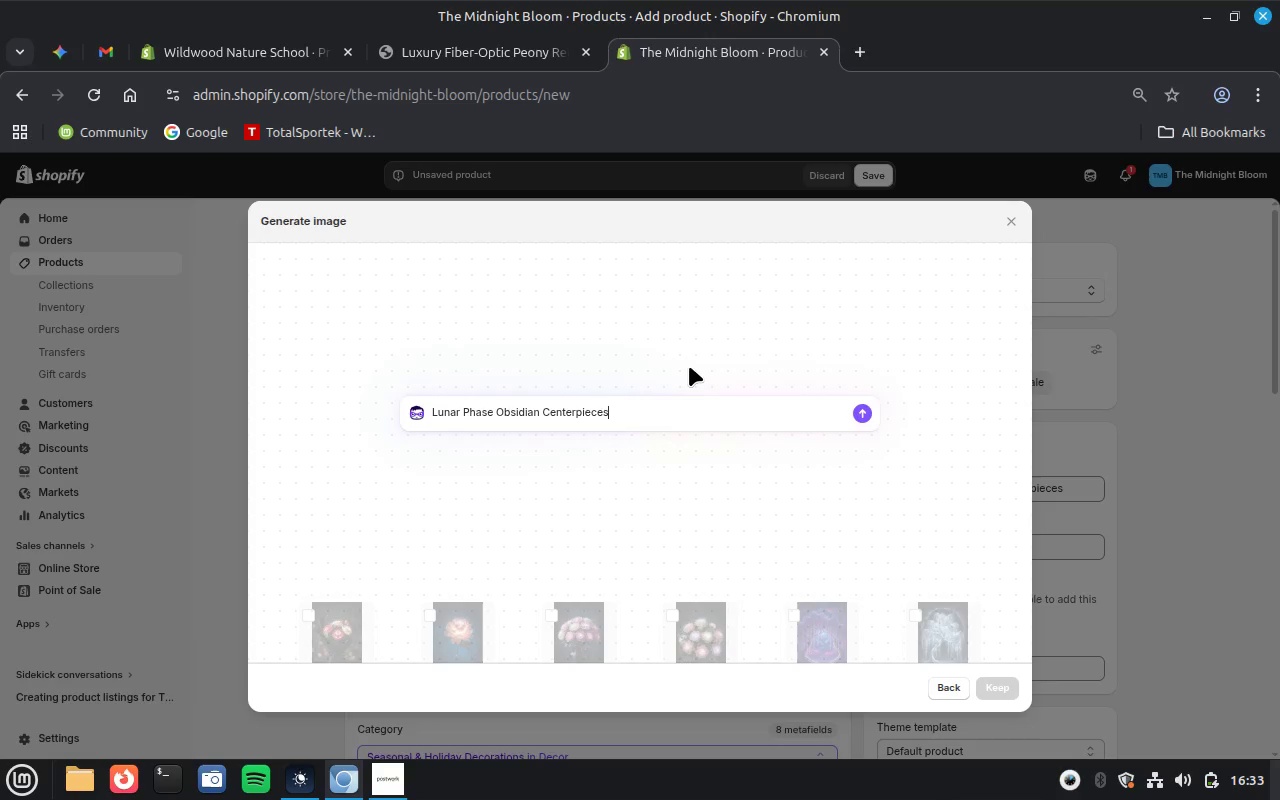 
key(Enter)
 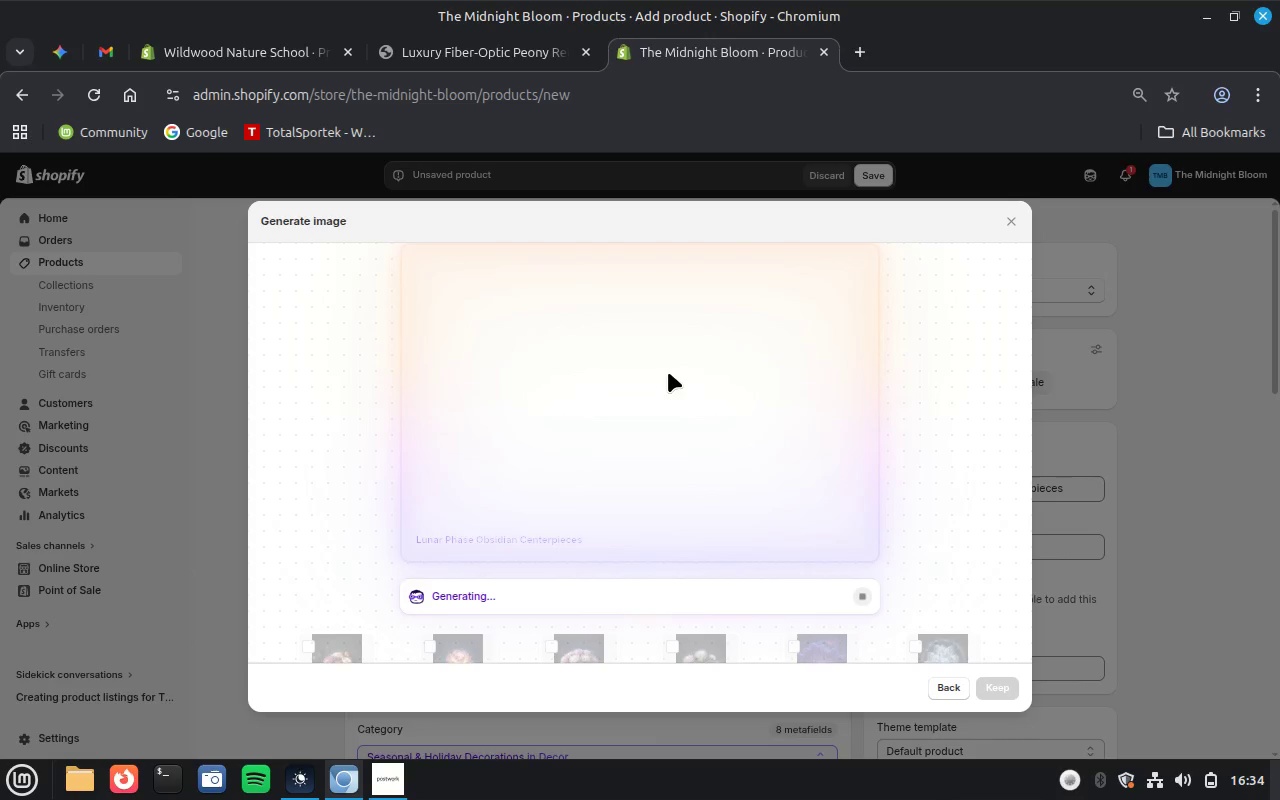 
wait(51.25)
 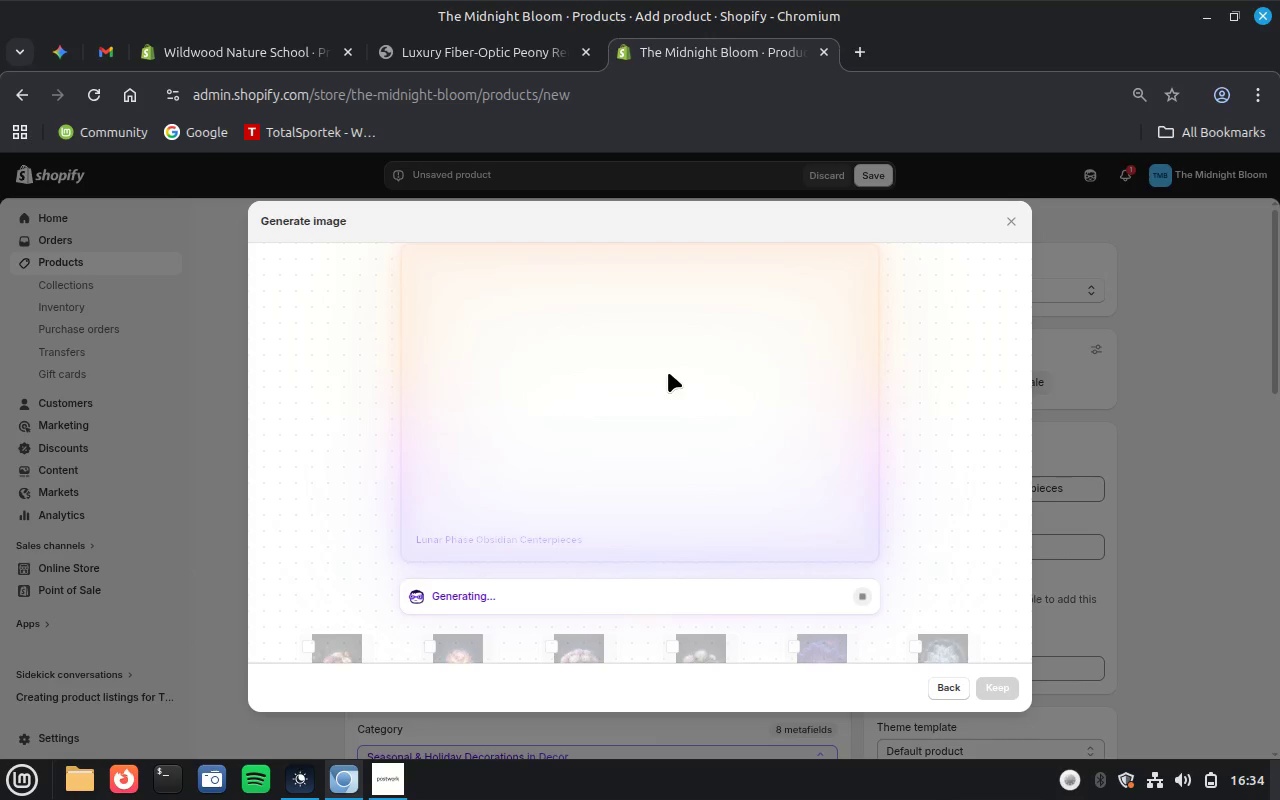 
left_click([994, 686])
 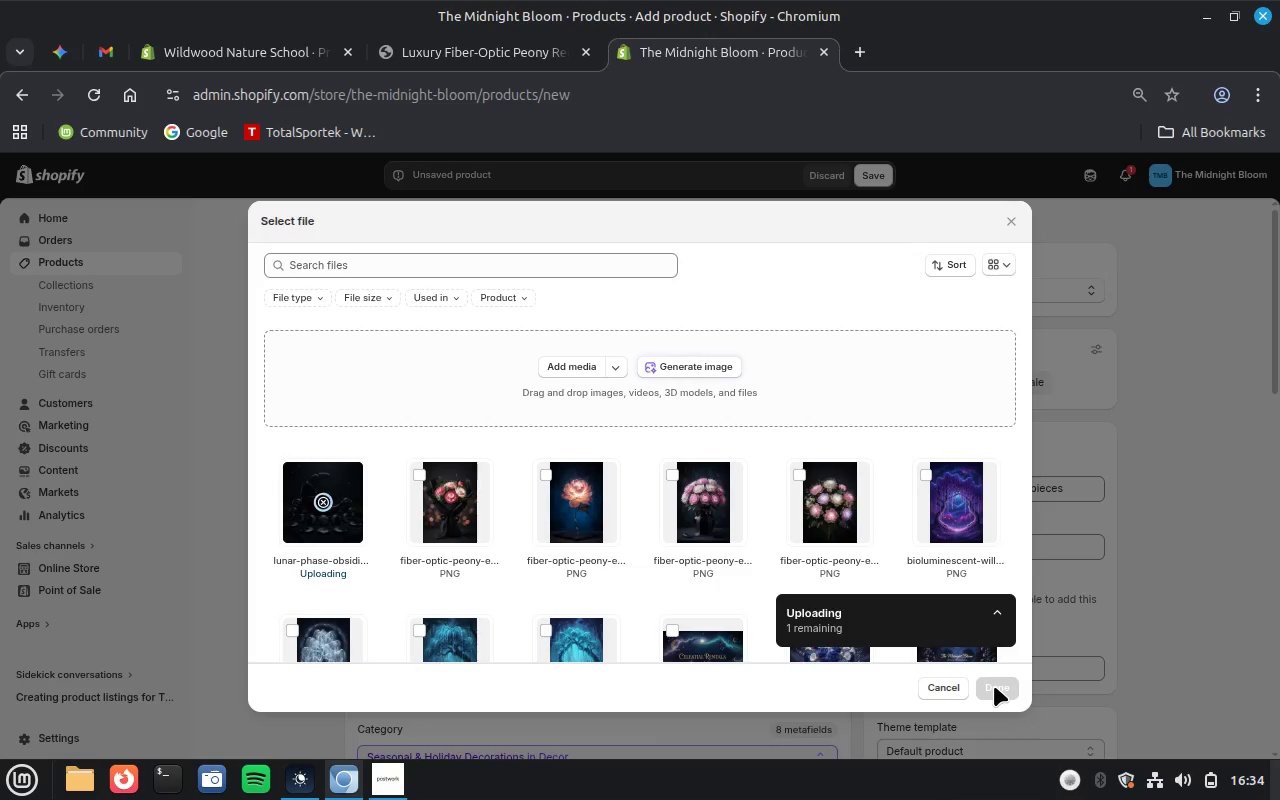 
wait(13.52)
 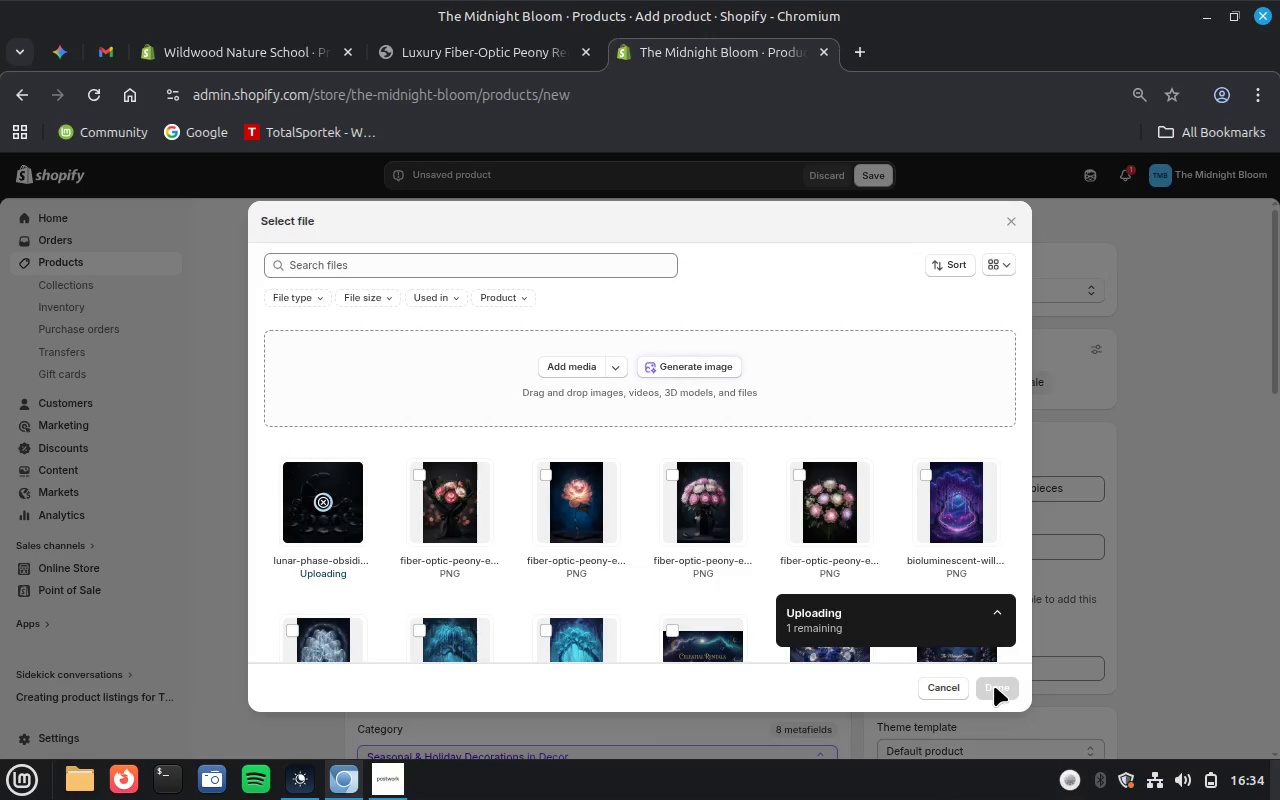 
left_click([699, 360])
 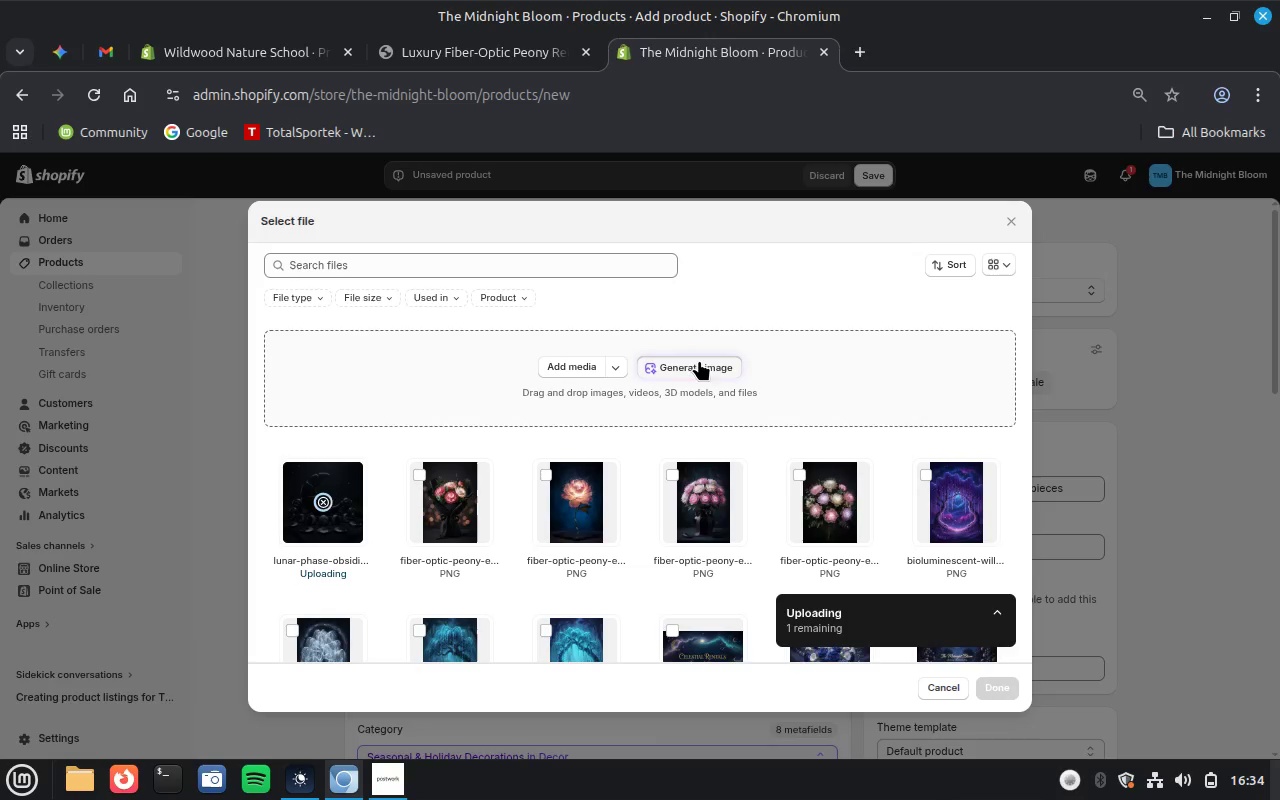 
key(Control+V)
 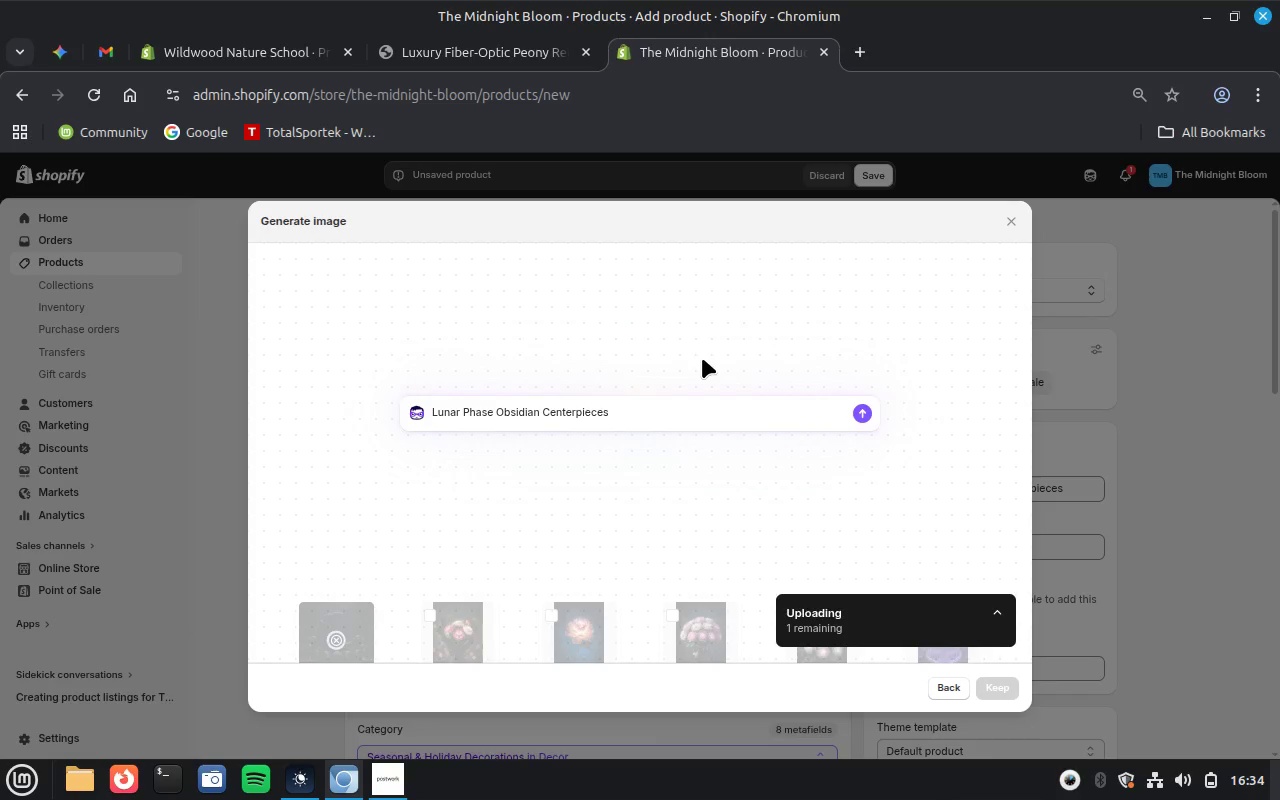 
key(Enter)
 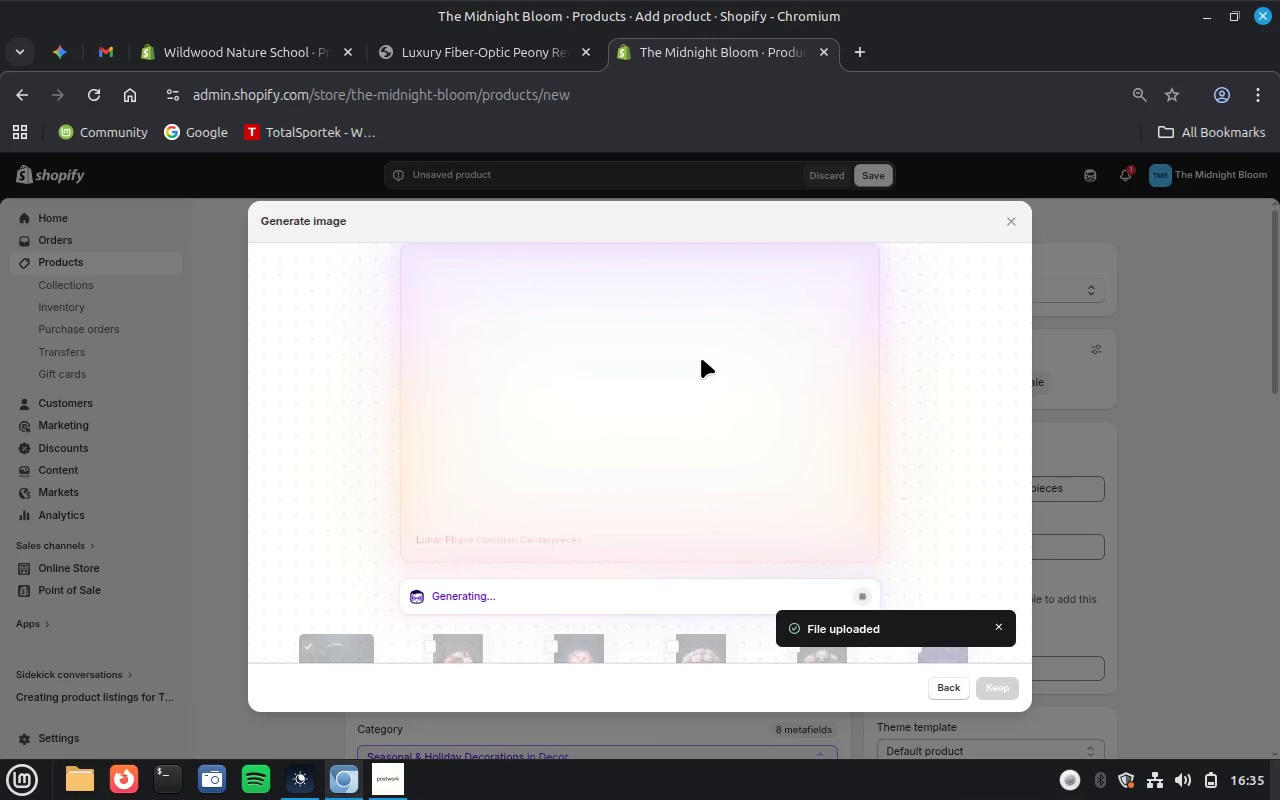 
wait(40.42)
 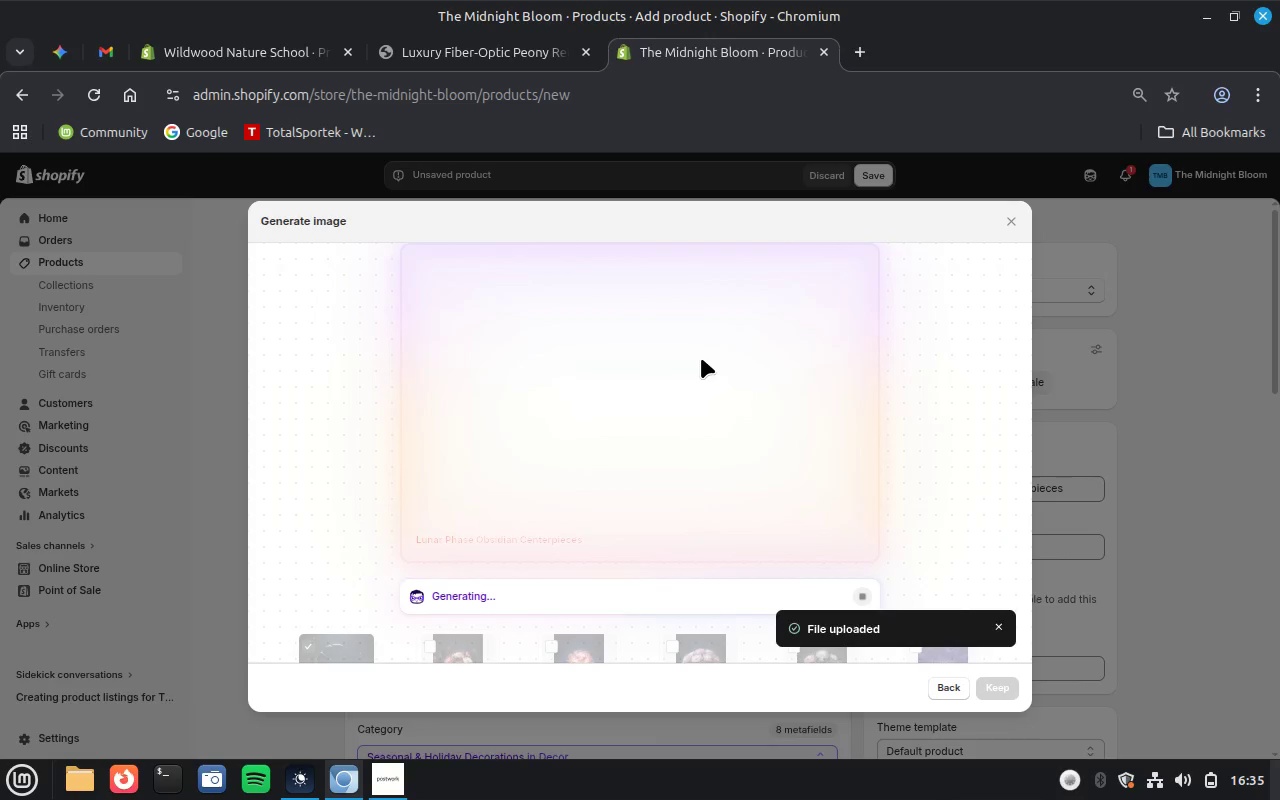 
left_click([995, 677])
 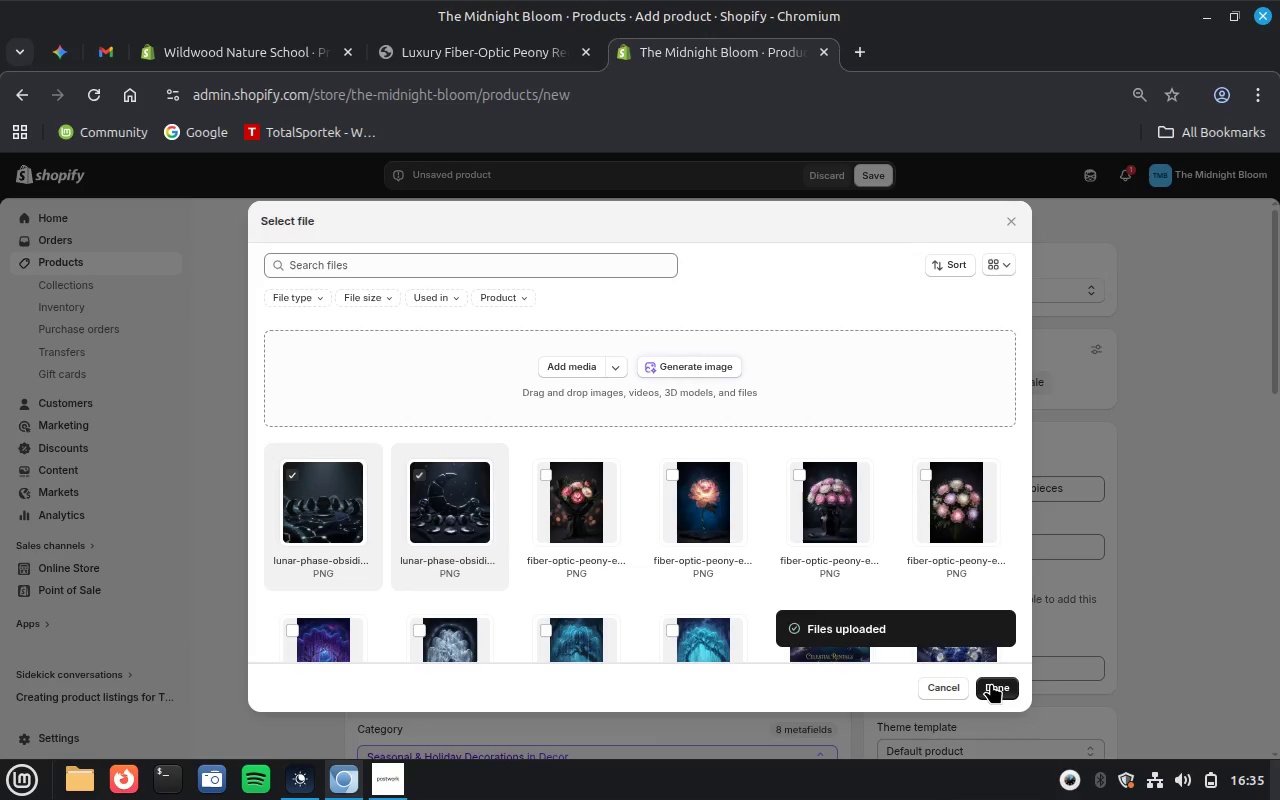 
wait(31.95)
 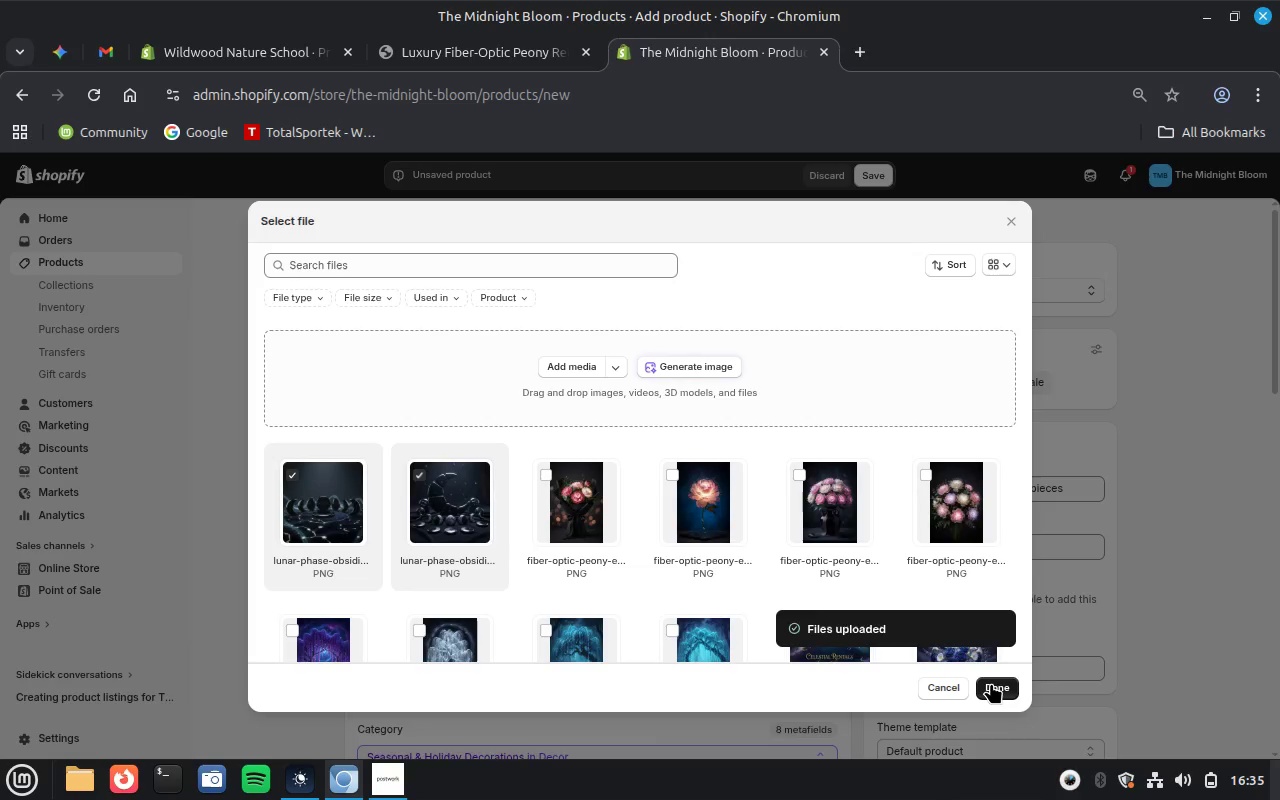 
left_click([1009, 683])
 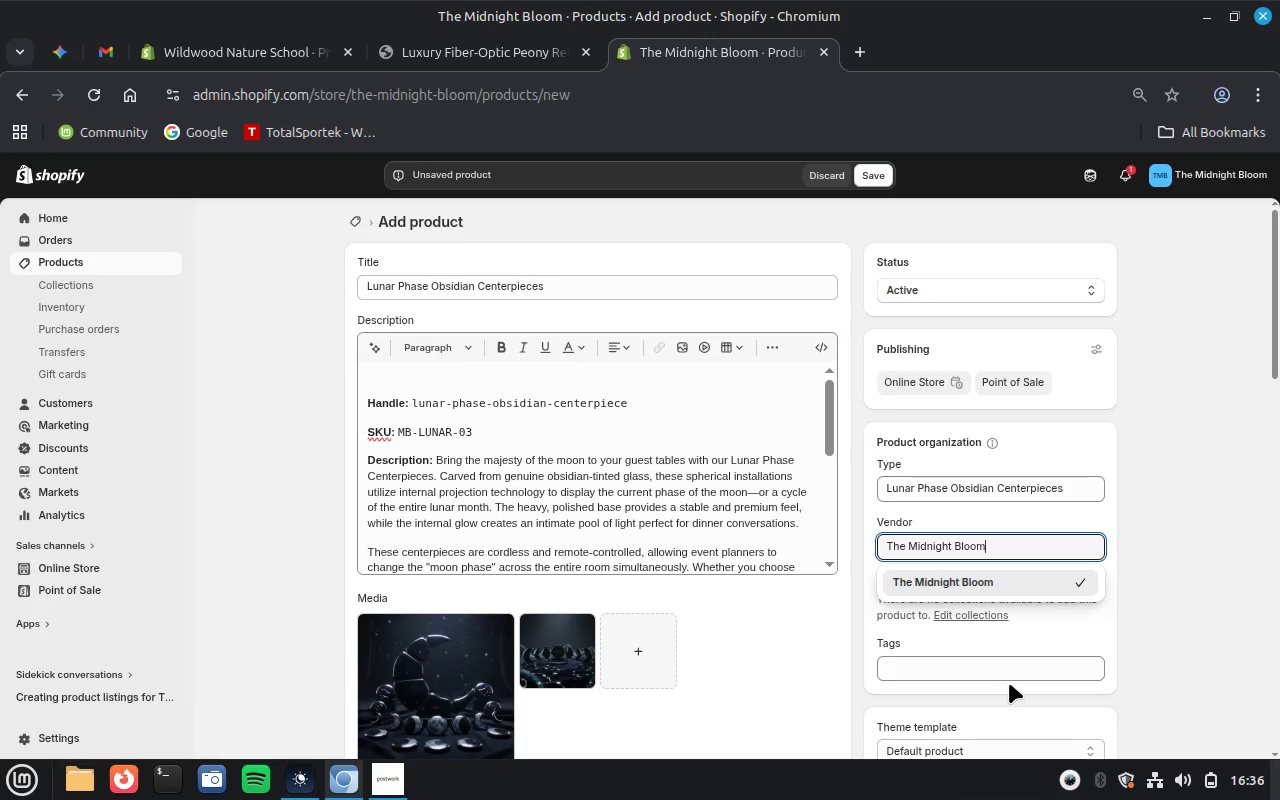 
wait(18.28)
 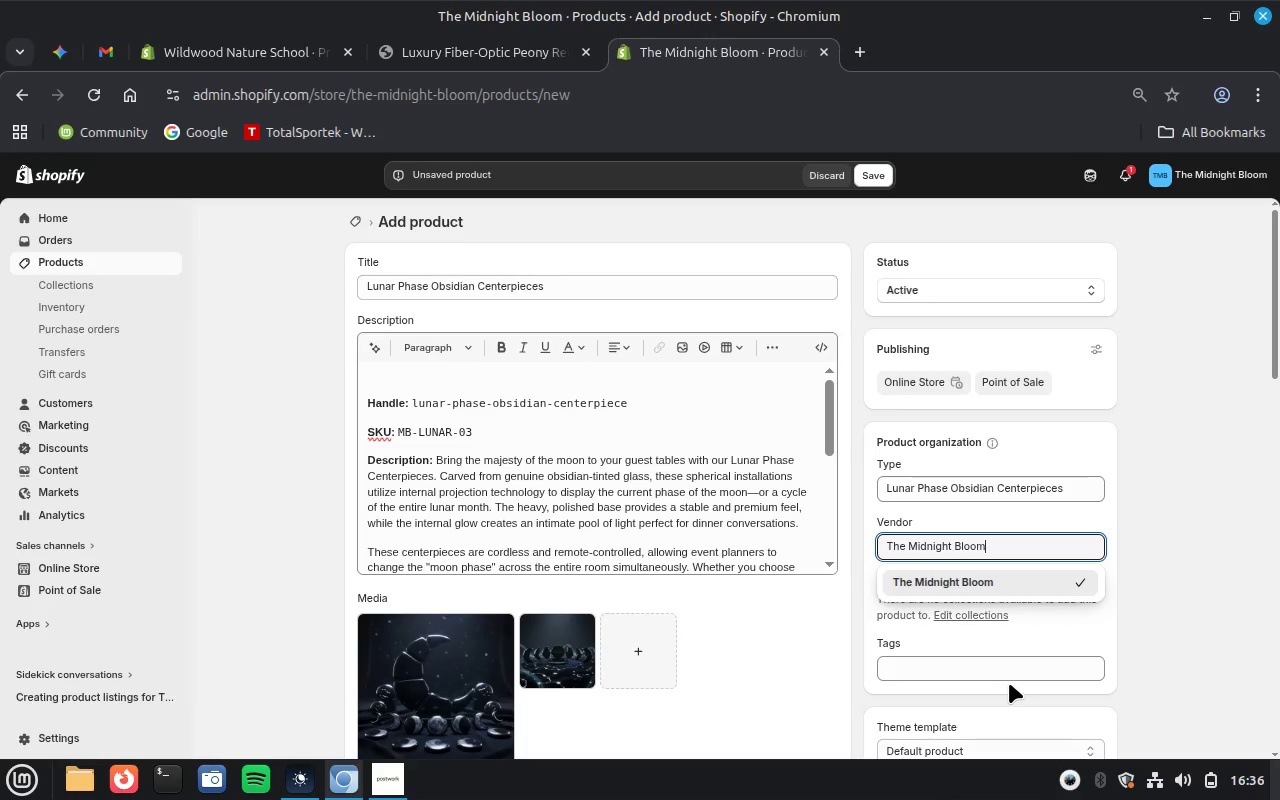 
left_click_drag(start_coordinate=[409, 403], to_coordinate=[661, 402])
 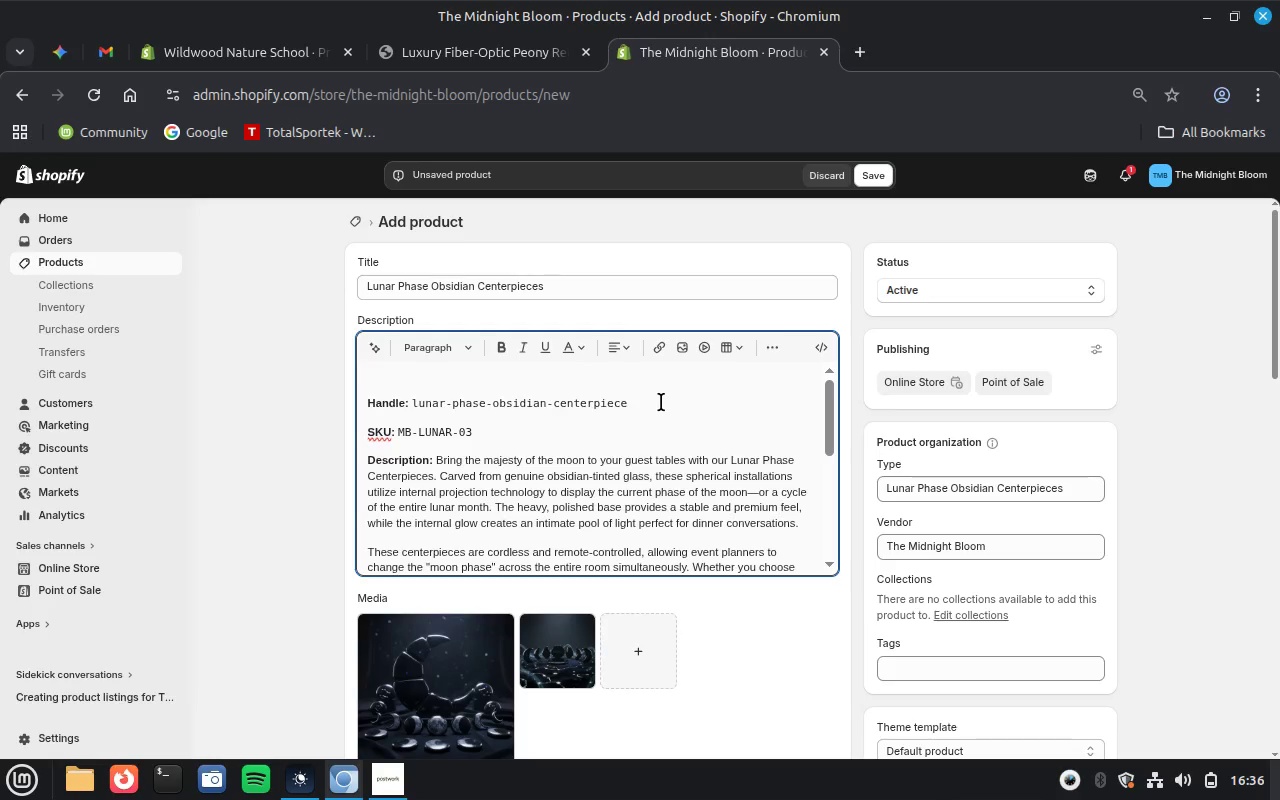 
key(Control+ControlLeft)
 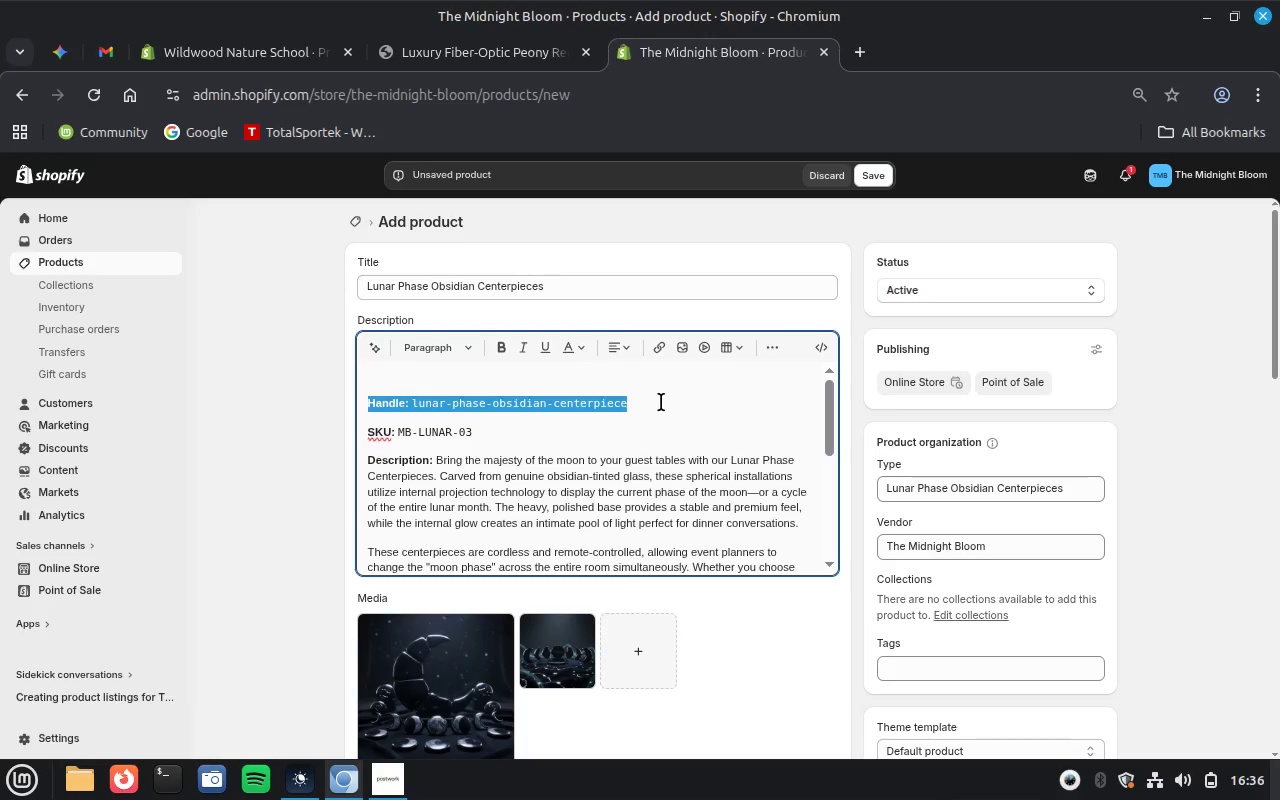 
key(Control+X)
 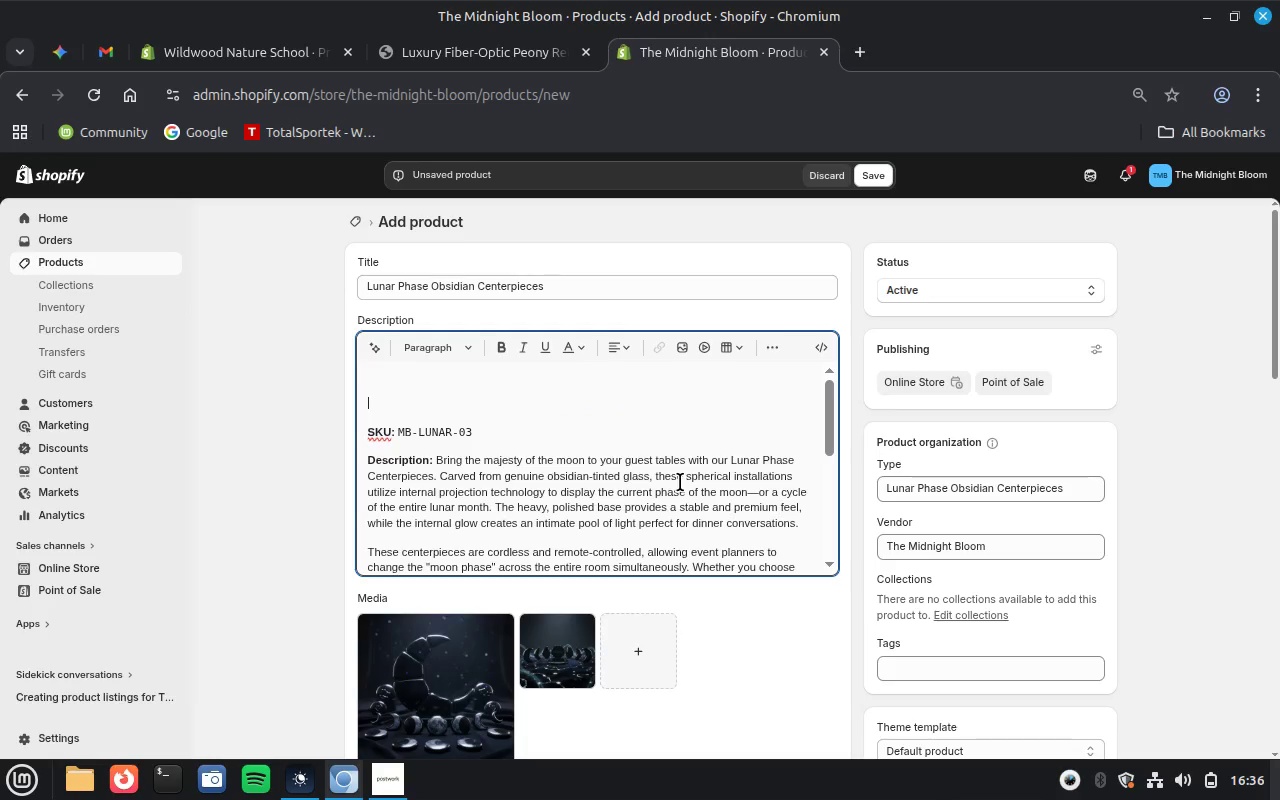 
scroll: coordinate [680, 482], scroll_direction: down, amount: 3.0
 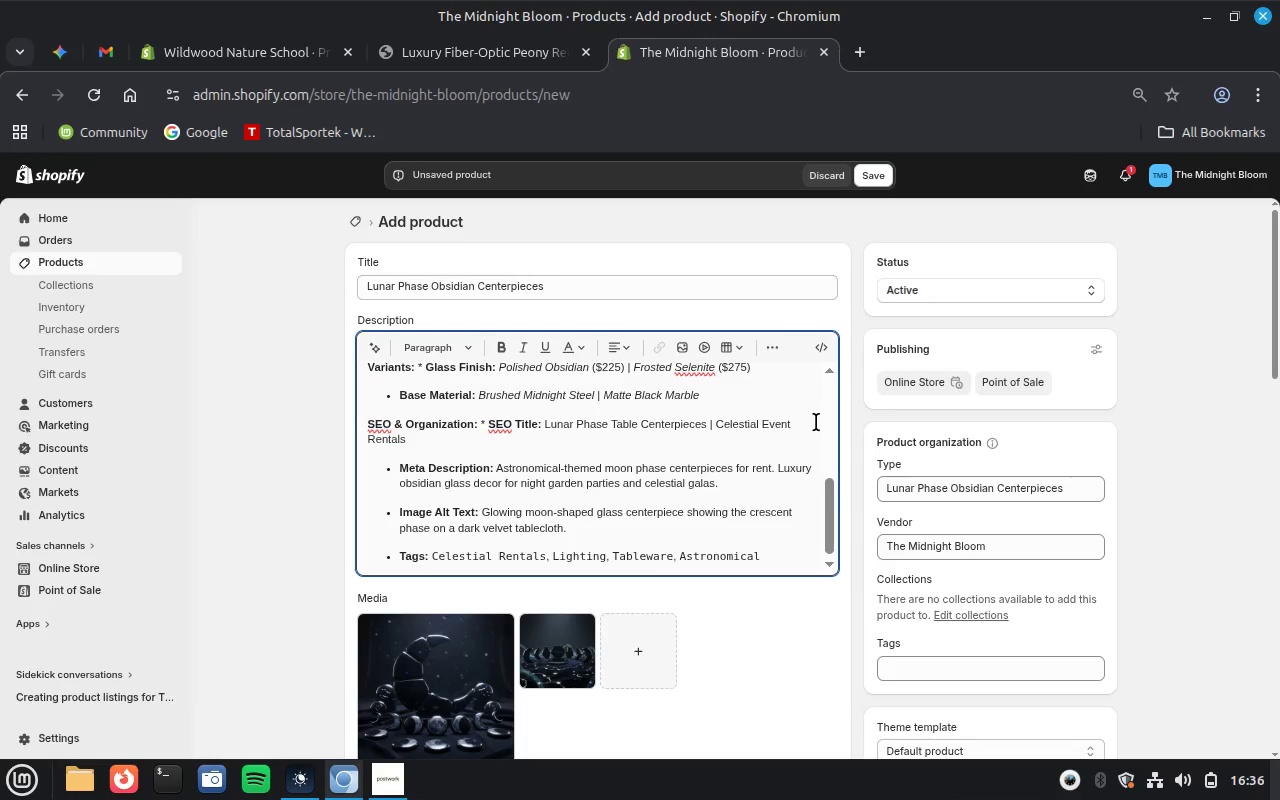 
left_click([782, 448])
 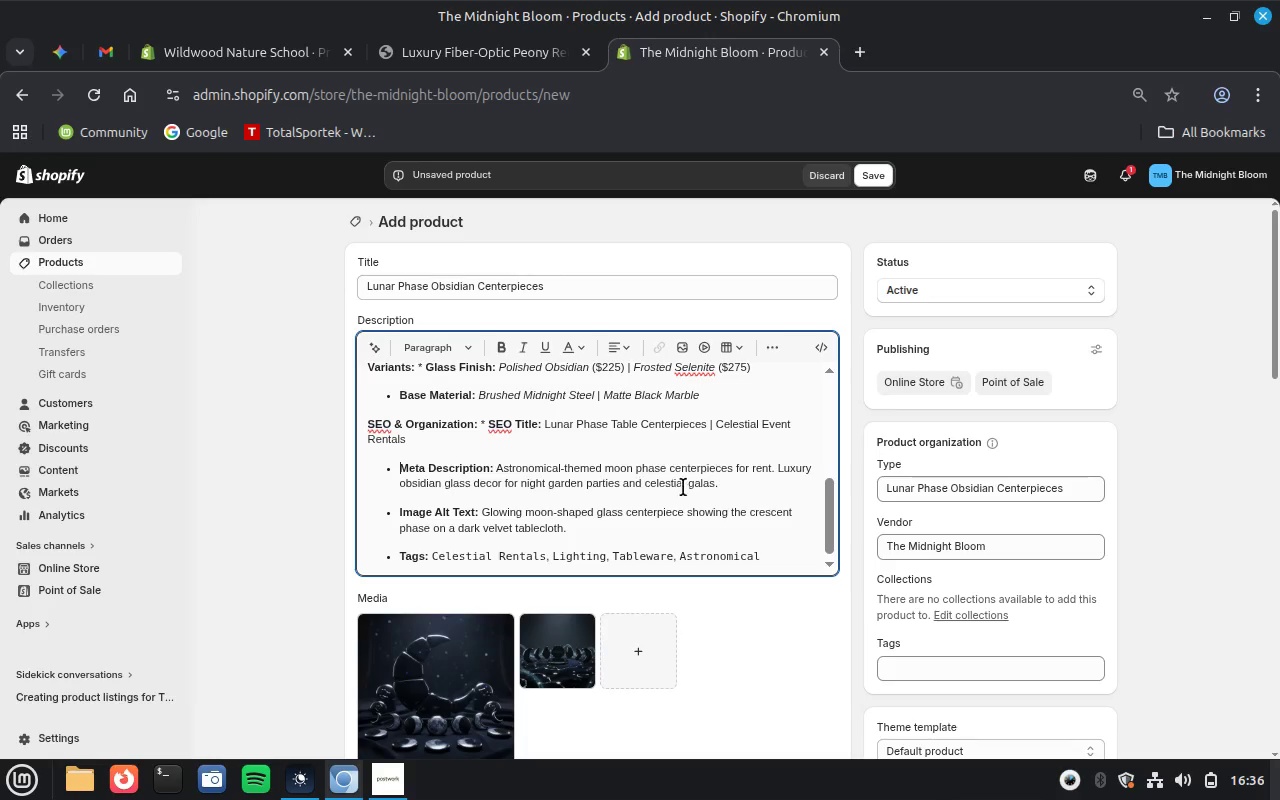 
left_click([738, 483])
 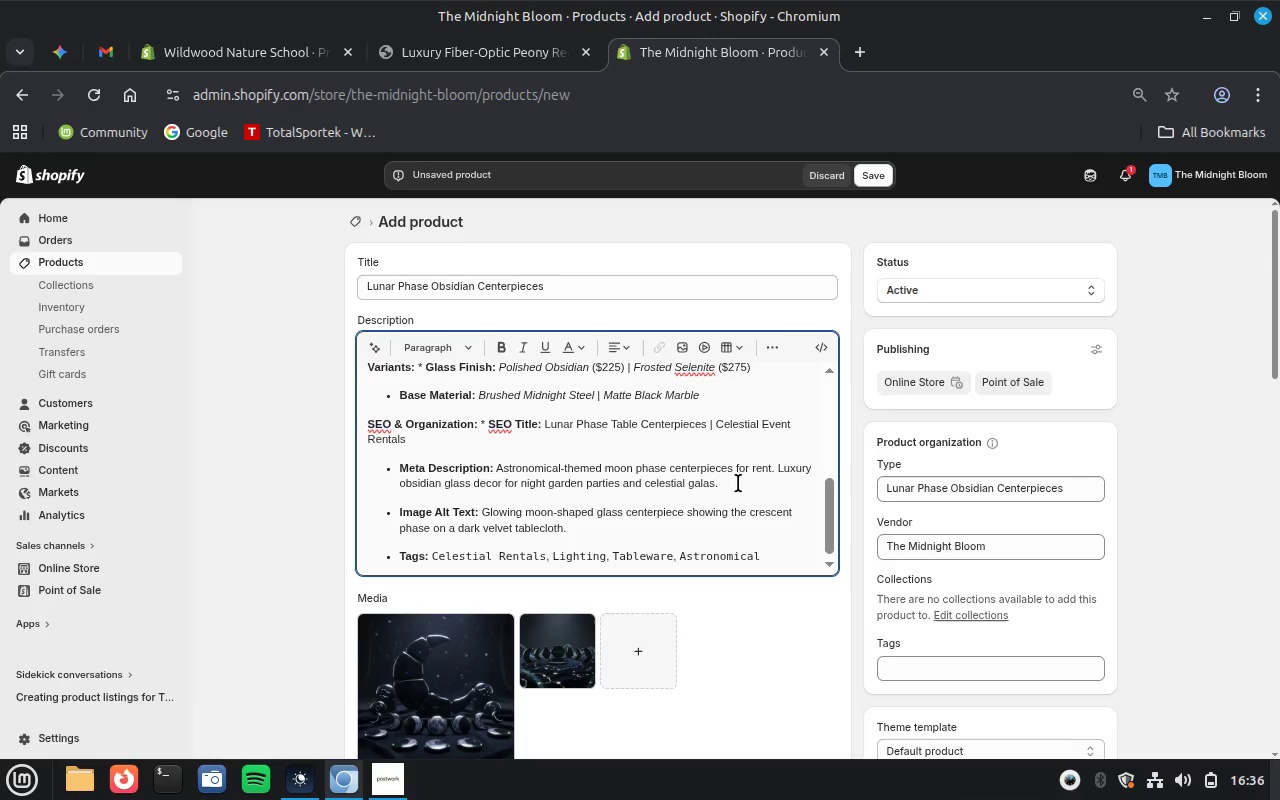 
key(Enter)
 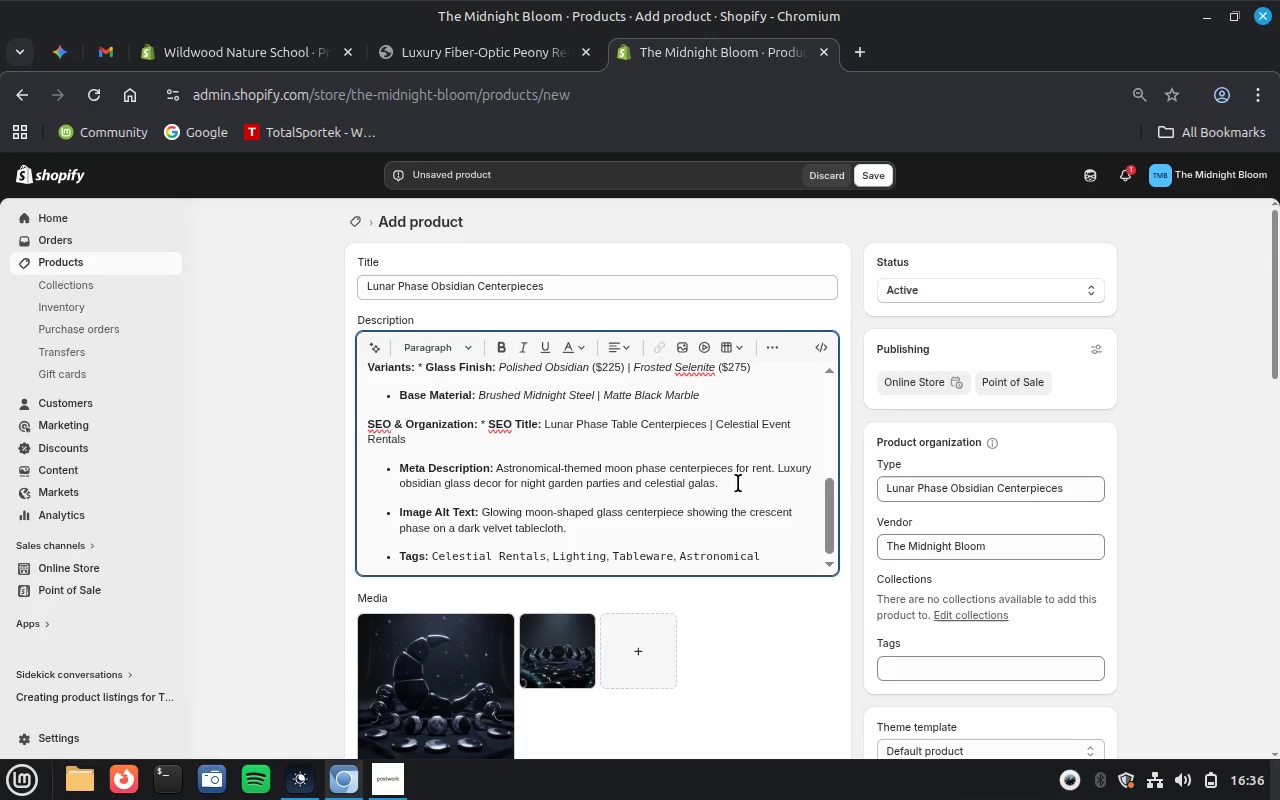 
key(Control+V)
 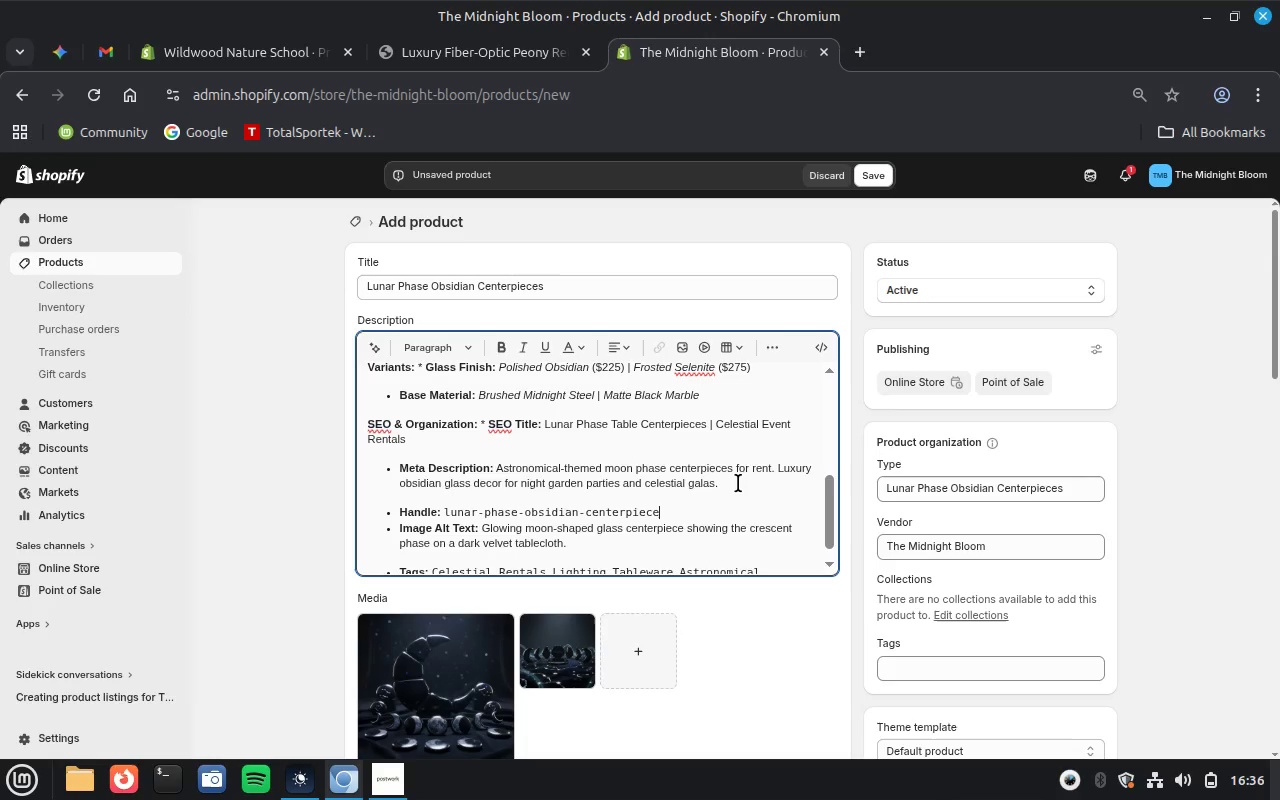 
scroll: coordinate [738, 483], scroll_direction: up, amount: 7.0
 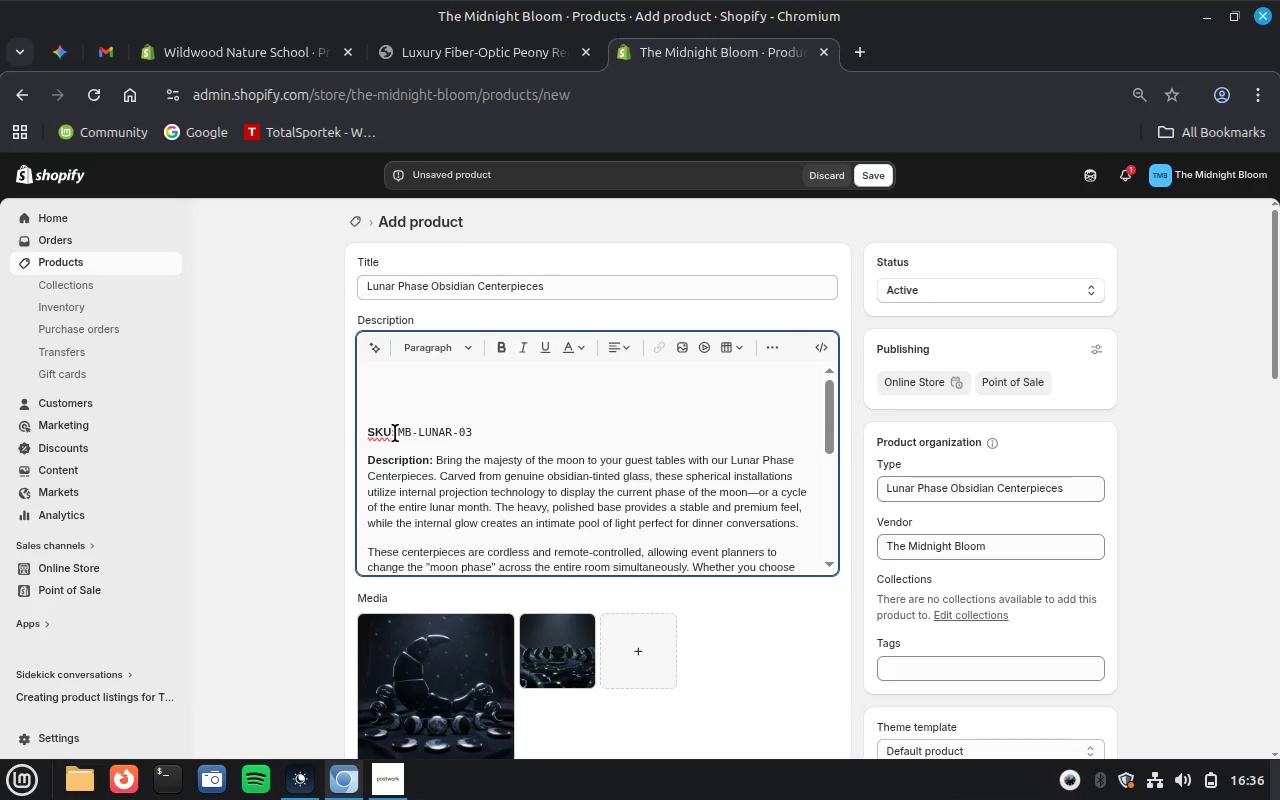 
left_click_drag(start_coordinate=[395, 433], to_coordinate=[507, 443])
 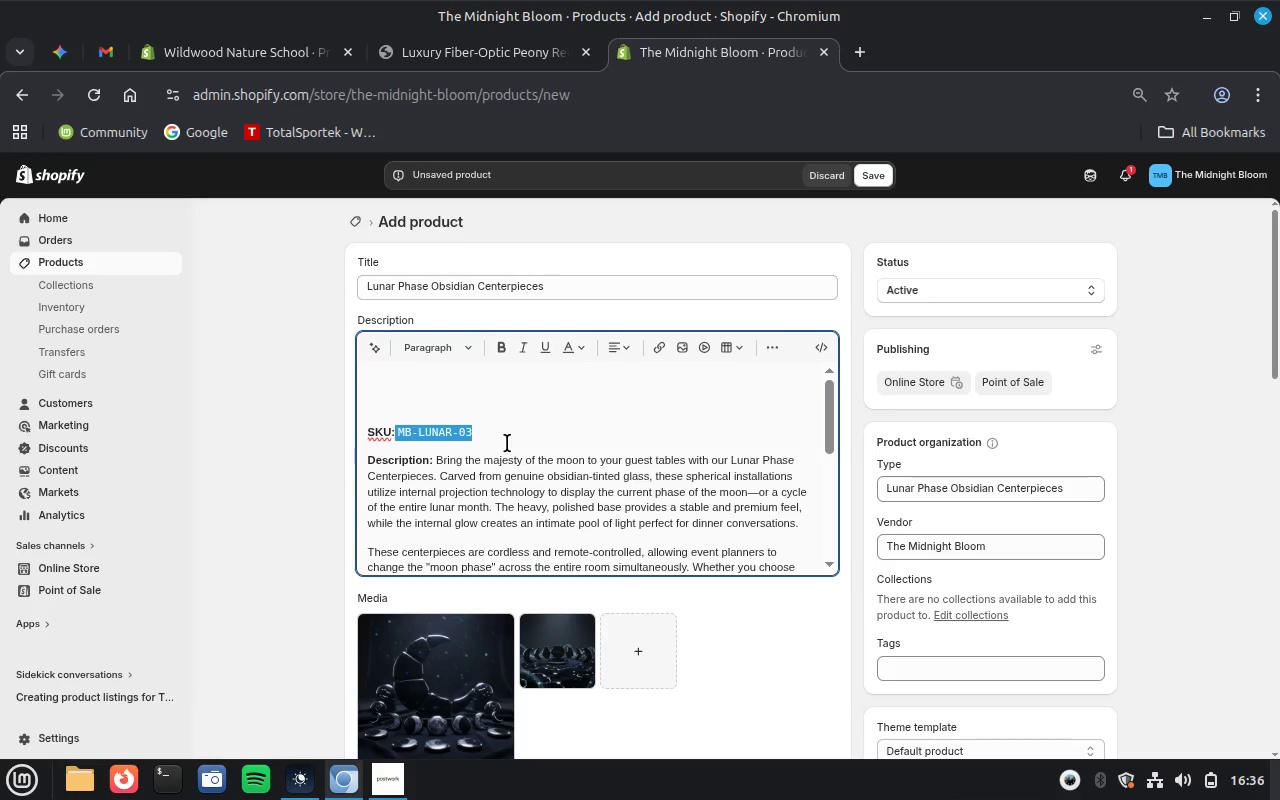 
key(Control+X)
 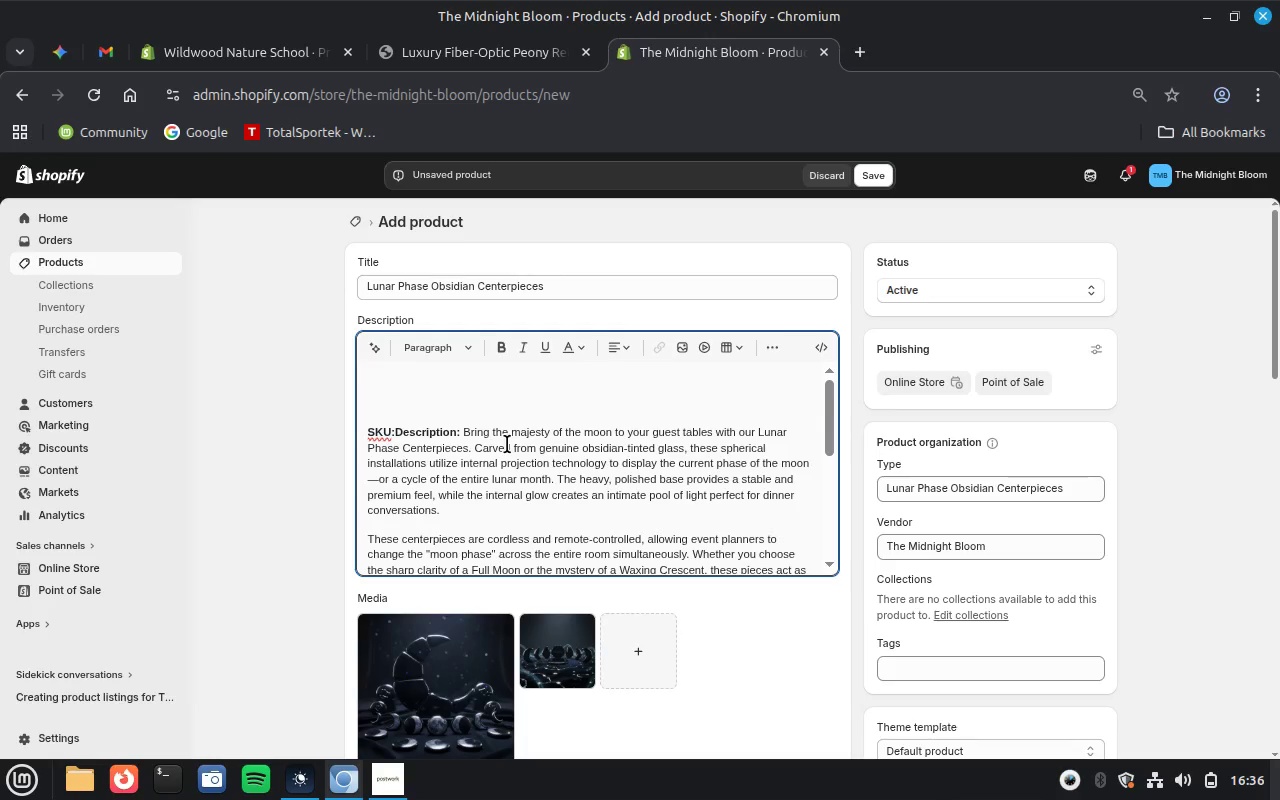 
scroll: coordinate [688, 639], scroll_direction: down, amount: 4.0
 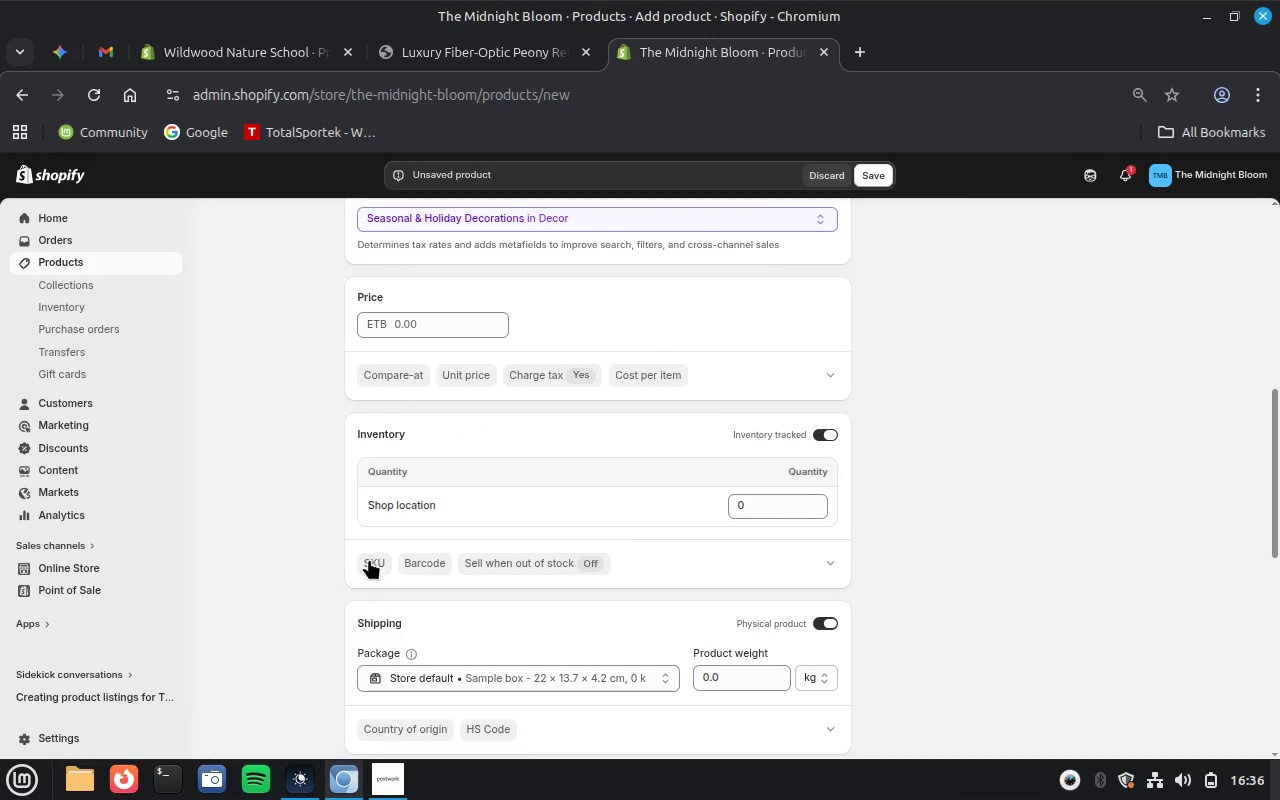 
left_click([372, 558])
 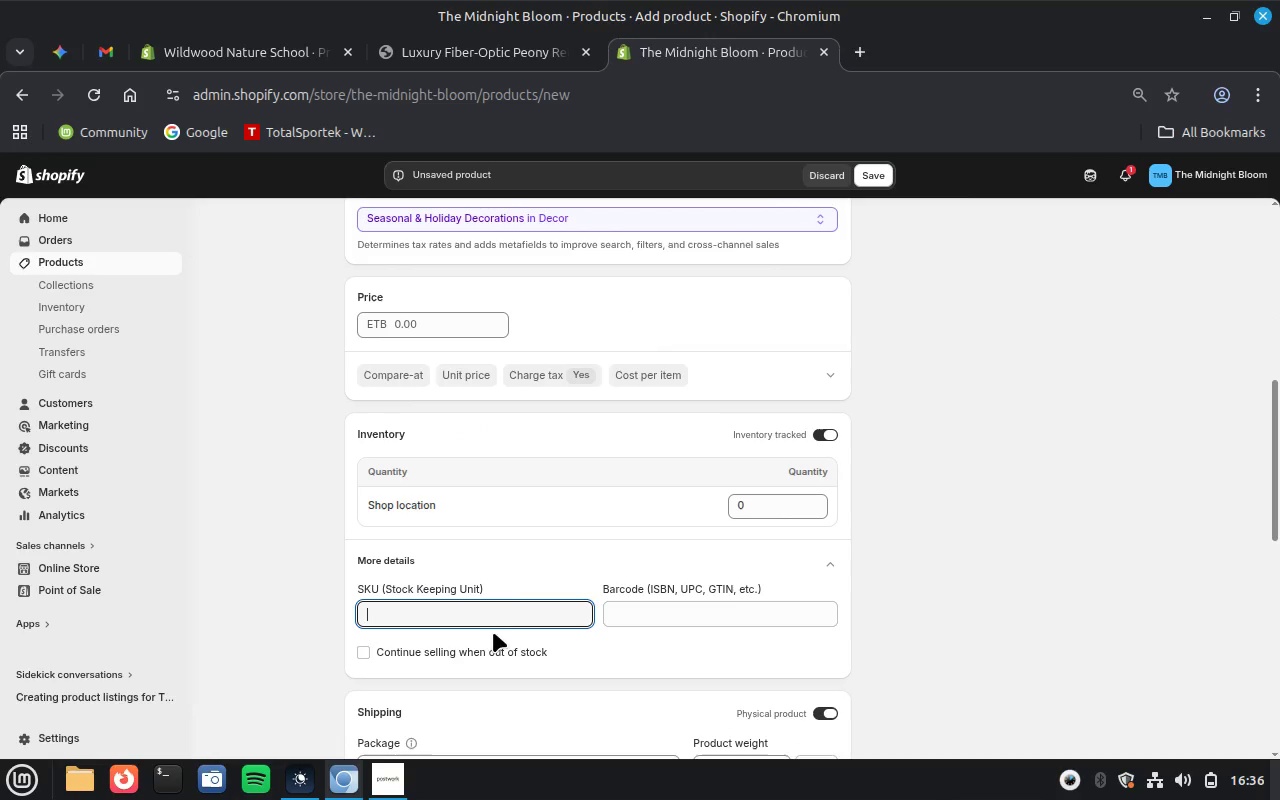 
left_click([505, 611])
 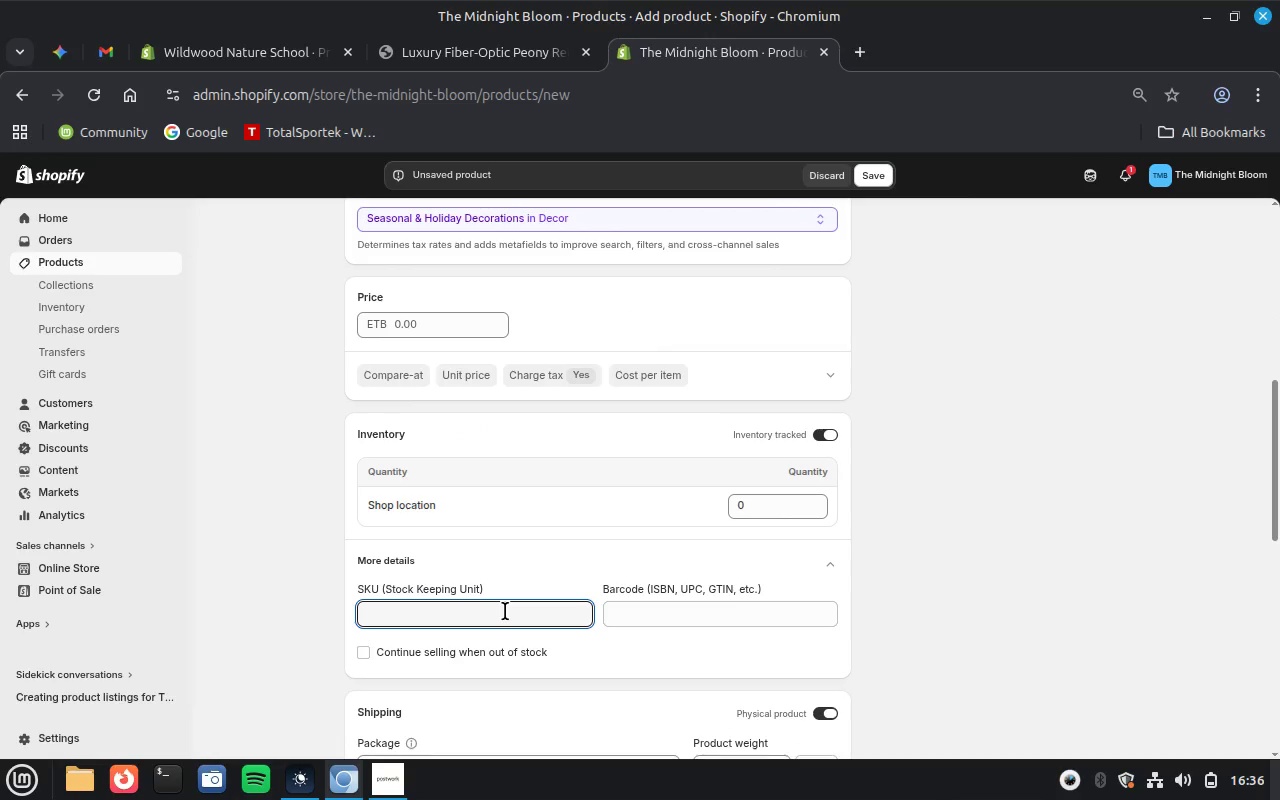 
key(Control+V)
 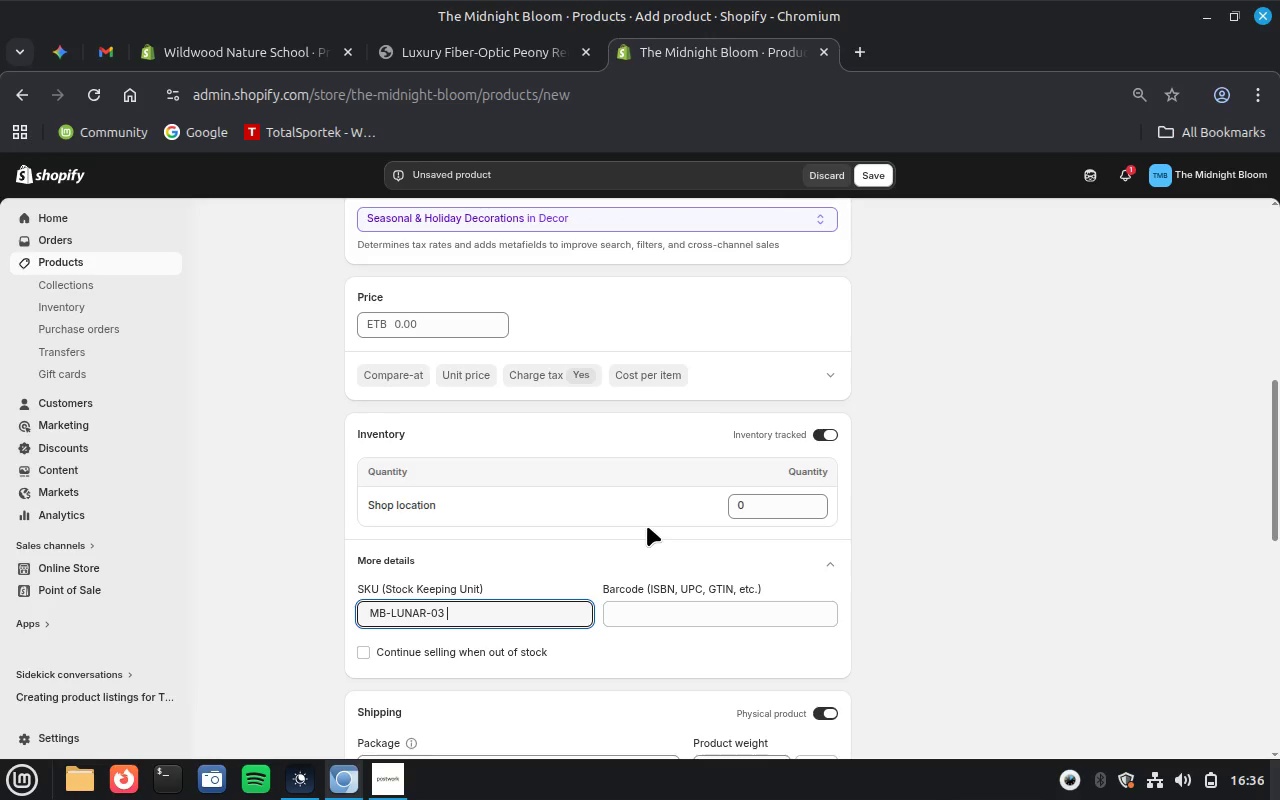 
scroll: coordinate [647, 526], scroll_direction: up, amount: 3.0
 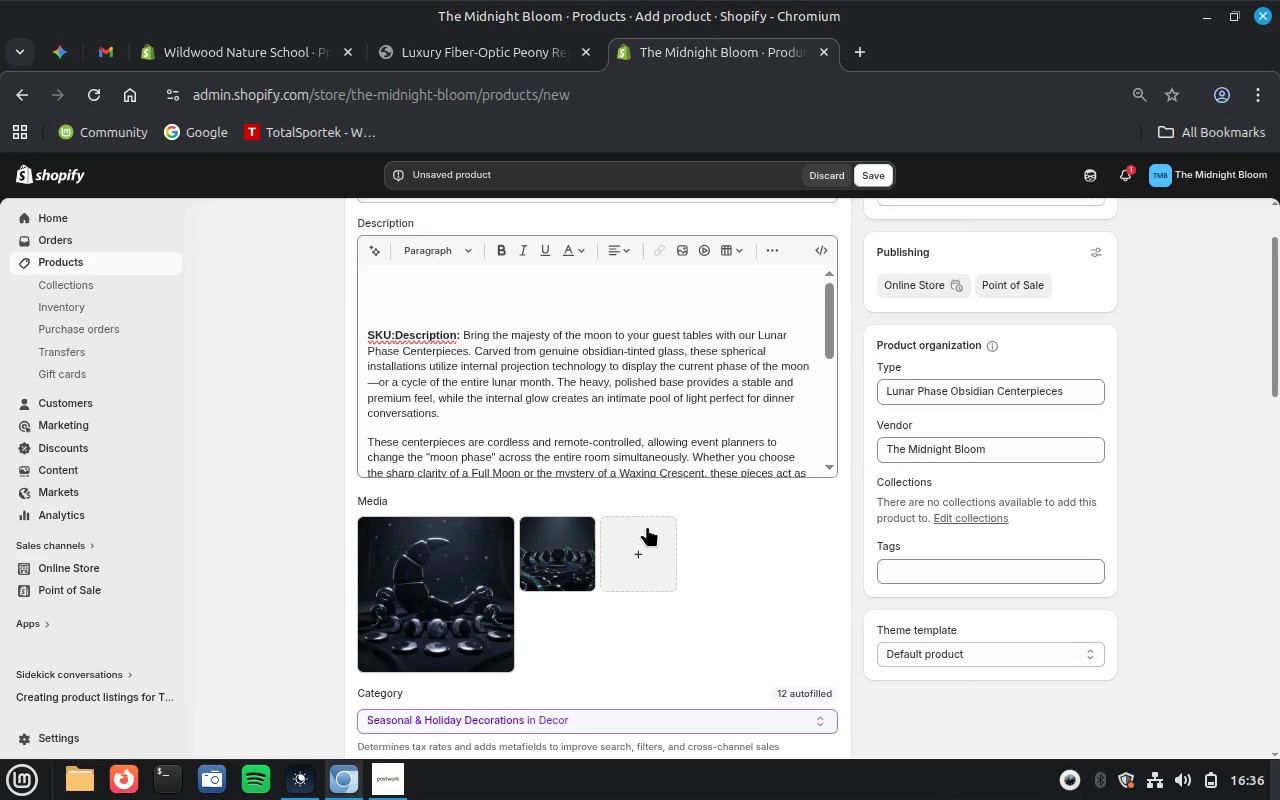 
scroll: coordinate [647, 526], scroll_direction: down, amount: 1.0
 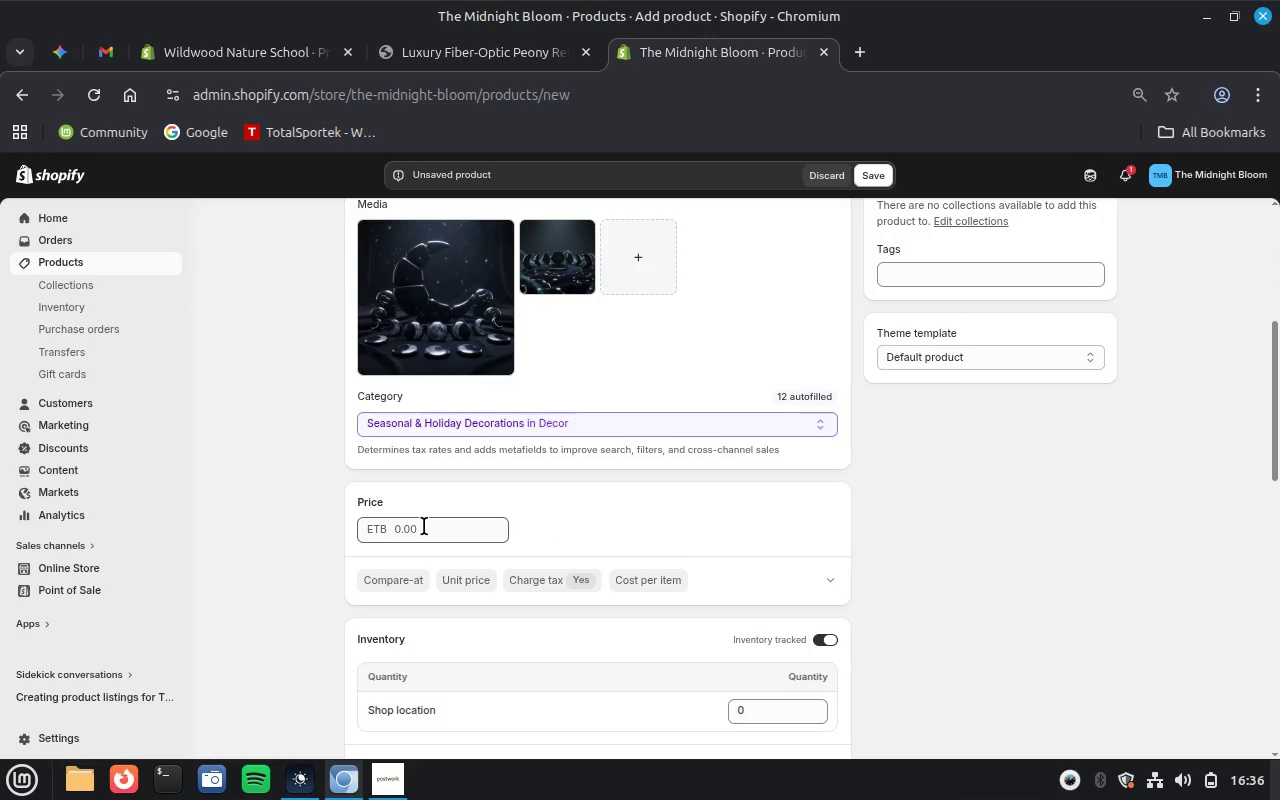 
left_click([424, 526])
 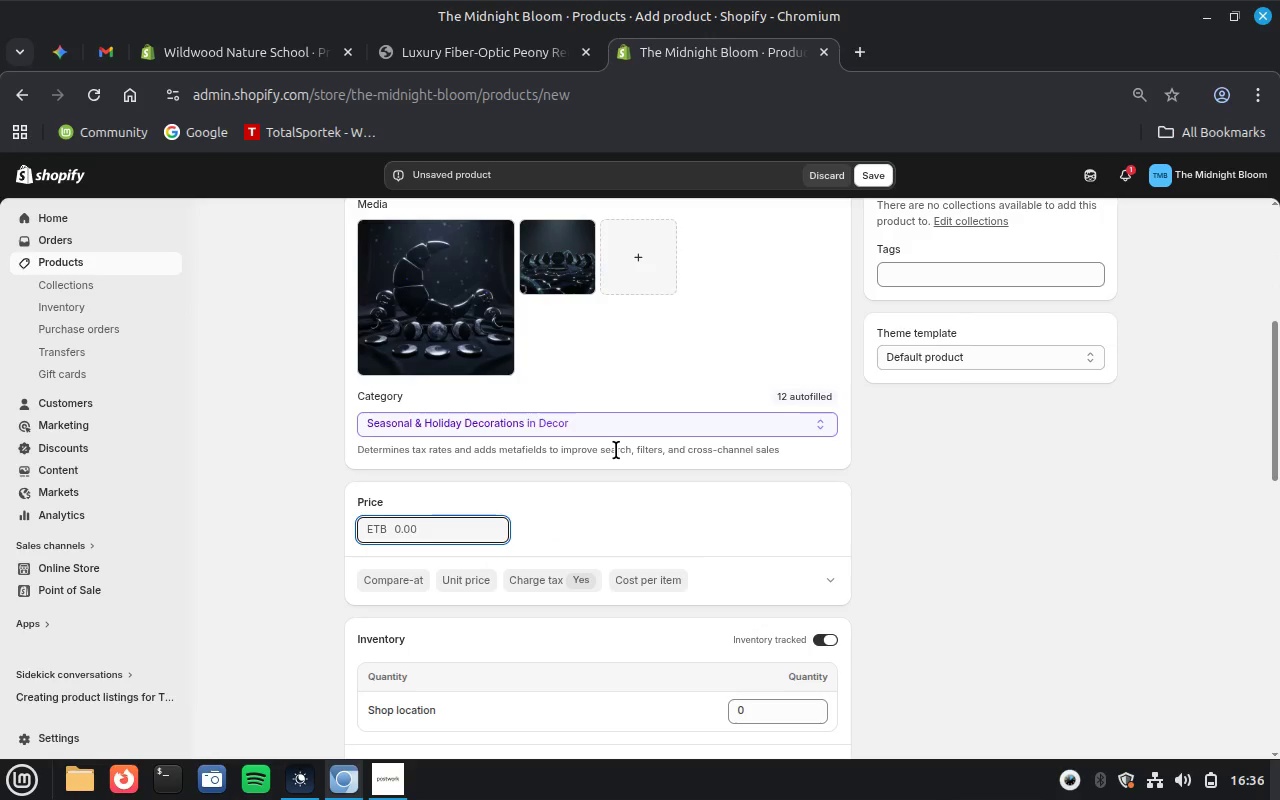 
scroll: coordinate [640, 420], scroll_direction: up, amount: 4.0
 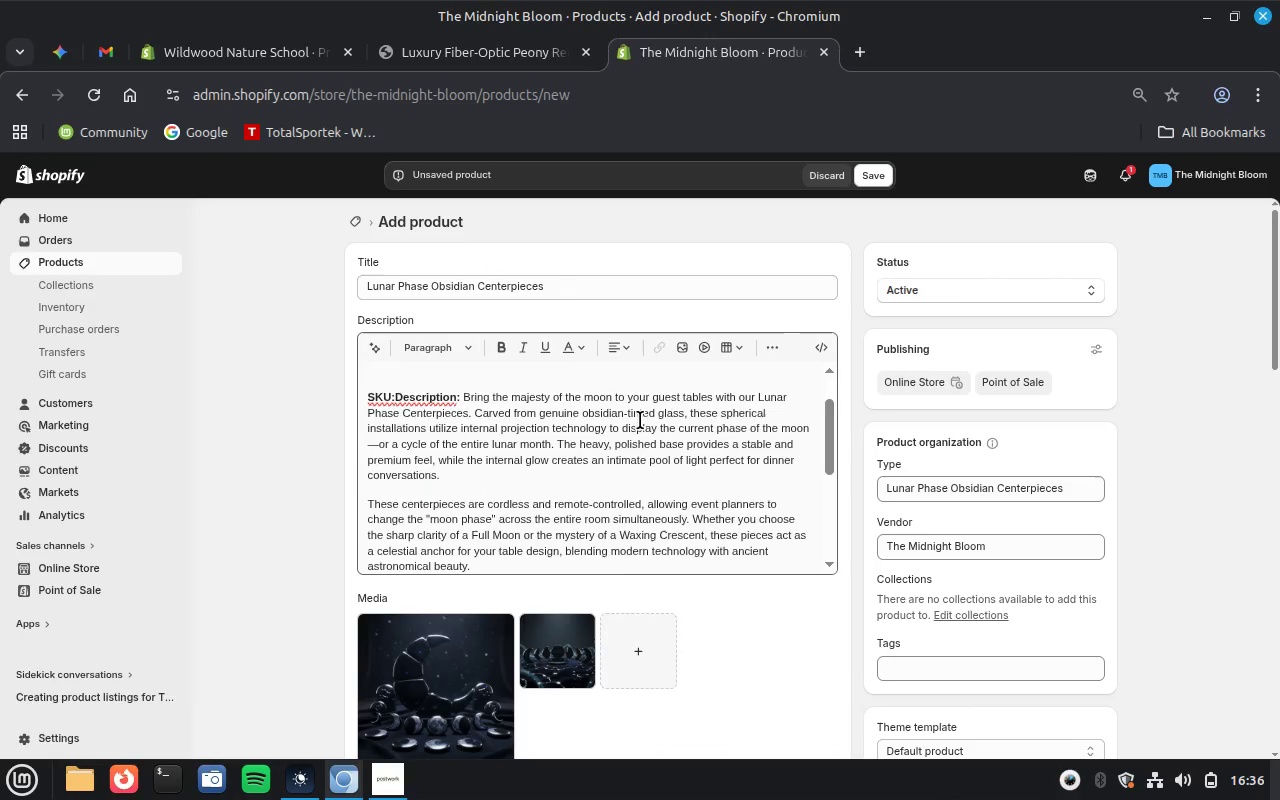 
scroll: coordinate [640, 420], scroll_direction: down, amount: 1.0
 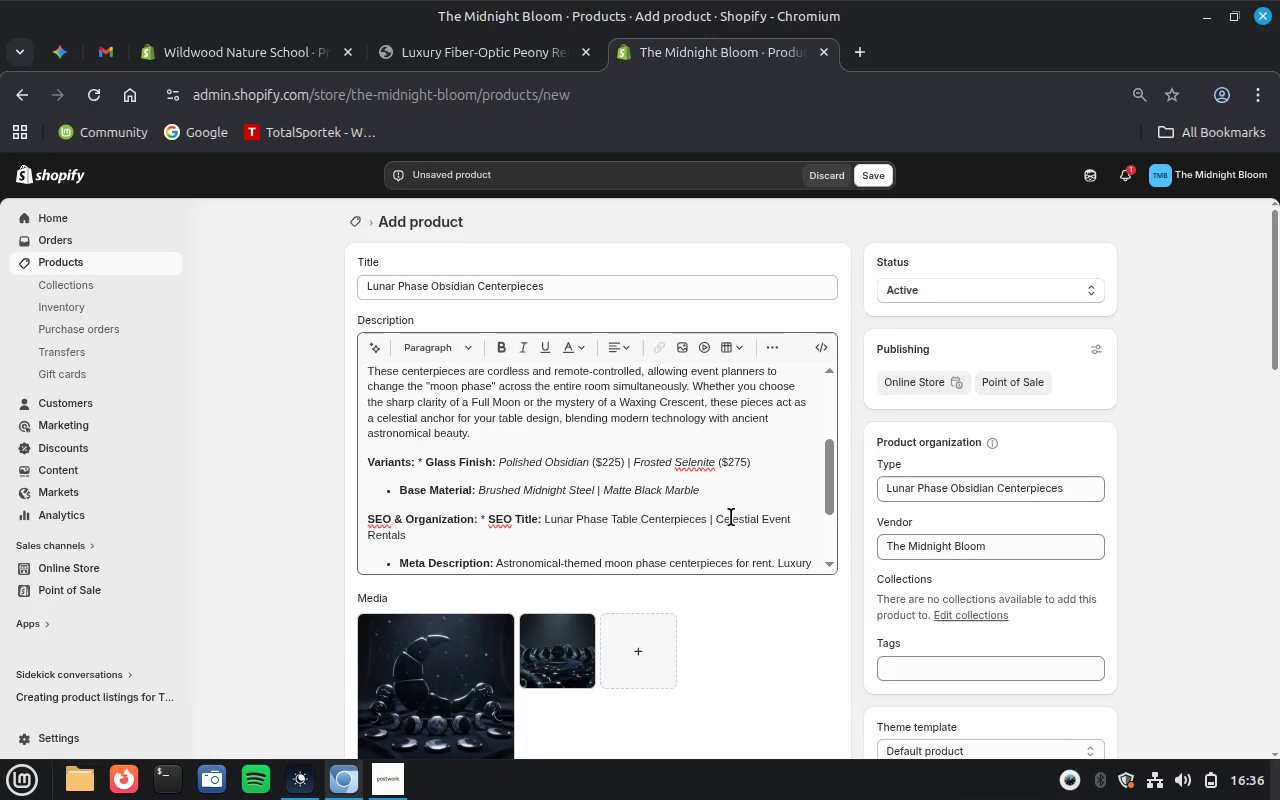 
wait(5.27)
 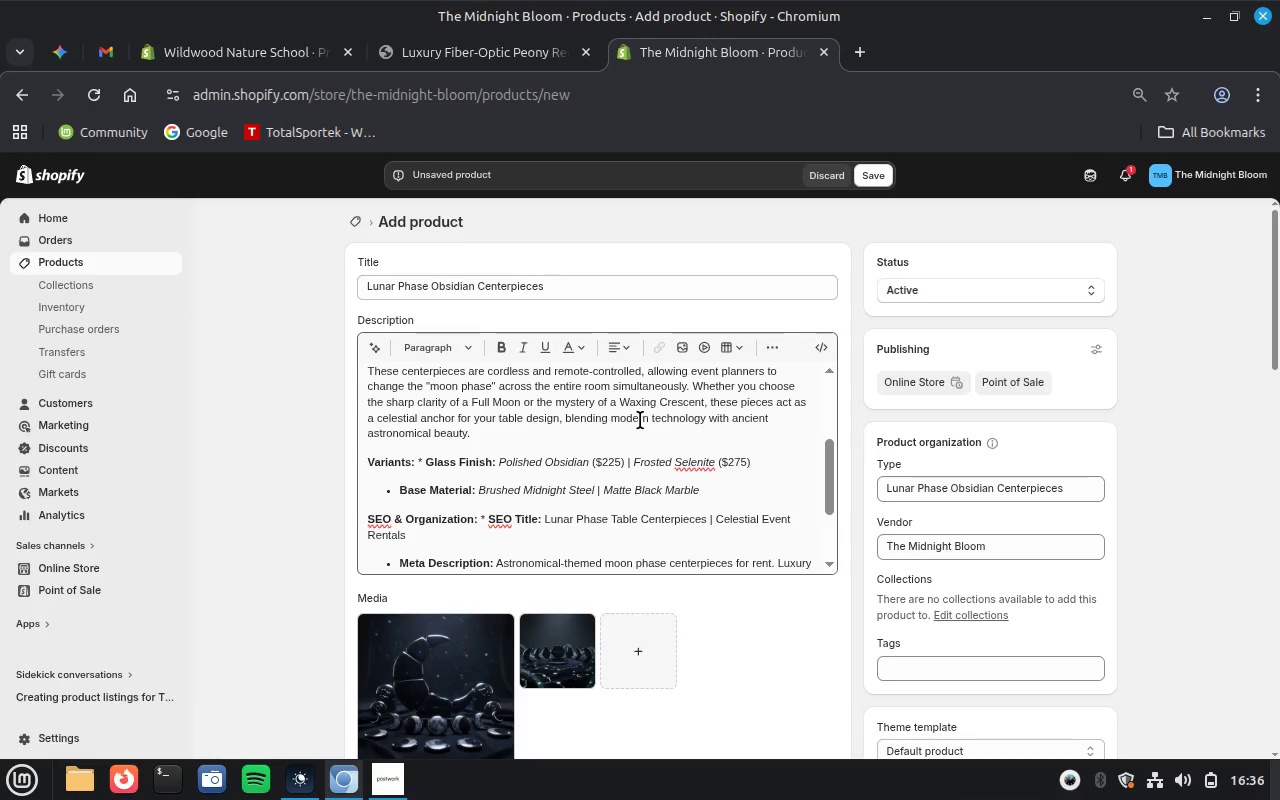 
scroll: coordinate [755, 646], scroll_direction: down, amount: 3.0
 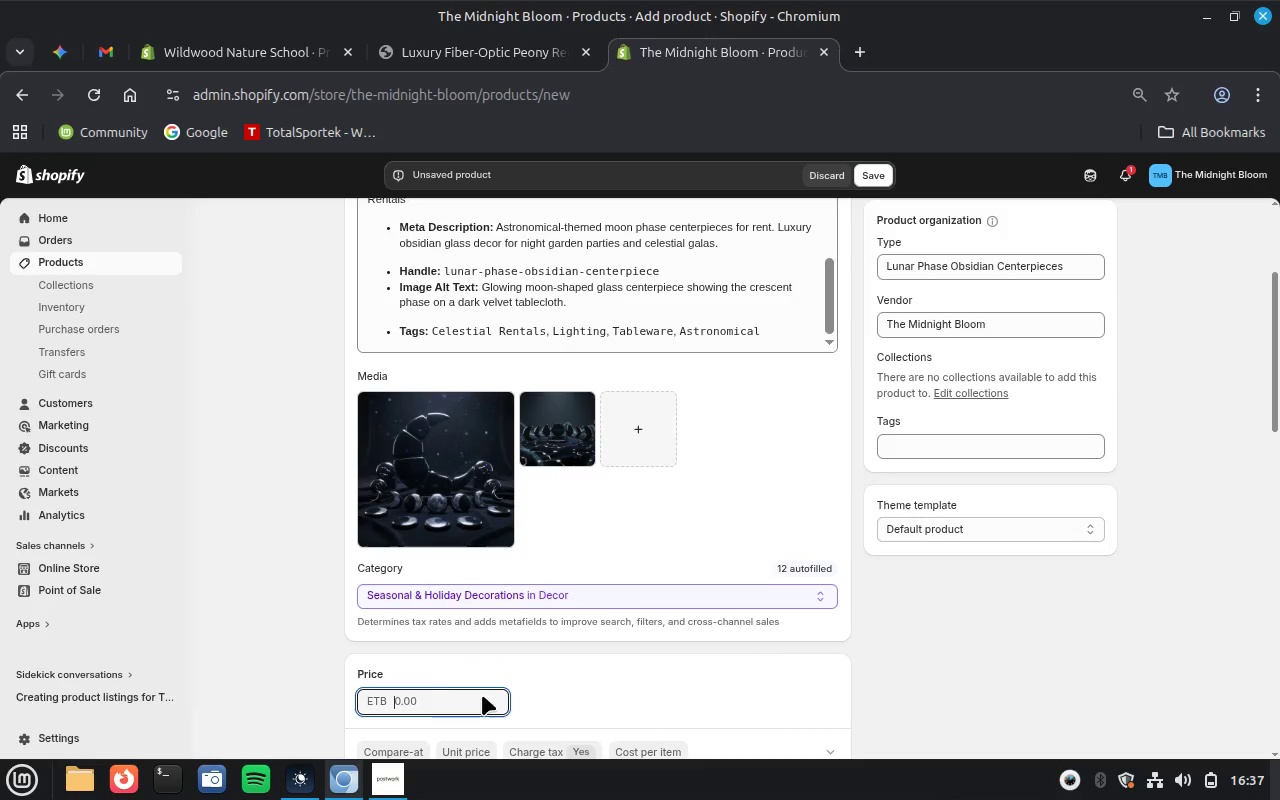 
left_click([448, 694])
 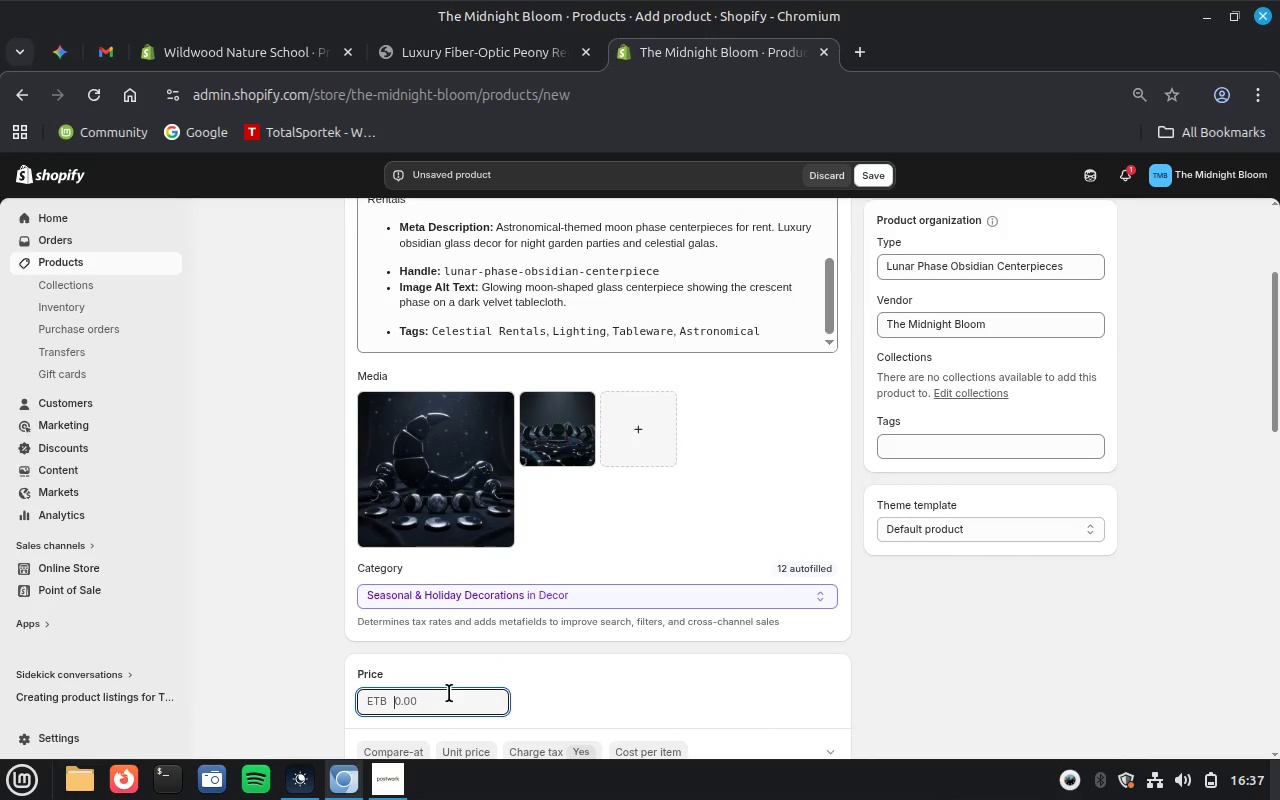 
type(225)
 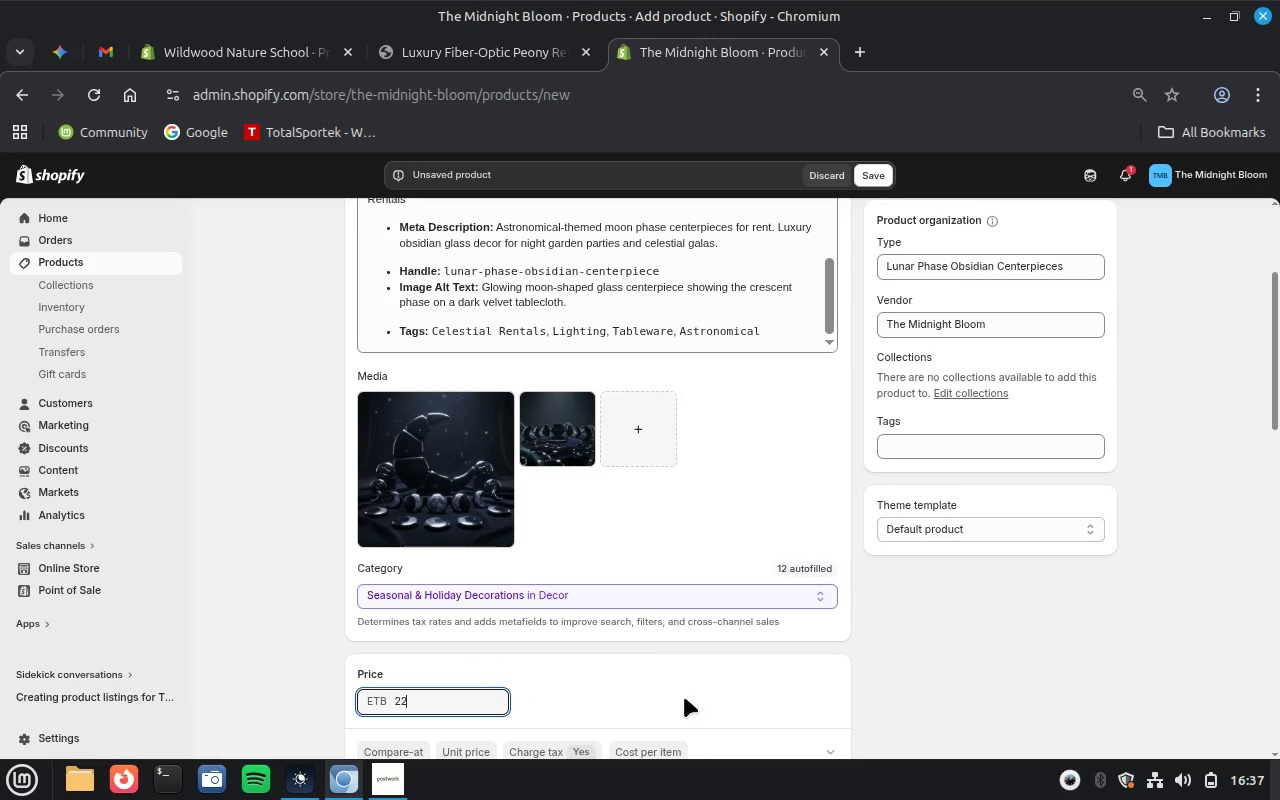 
scroll: coordinate [684, 697], scroll_direction: down, amount: 4.0
 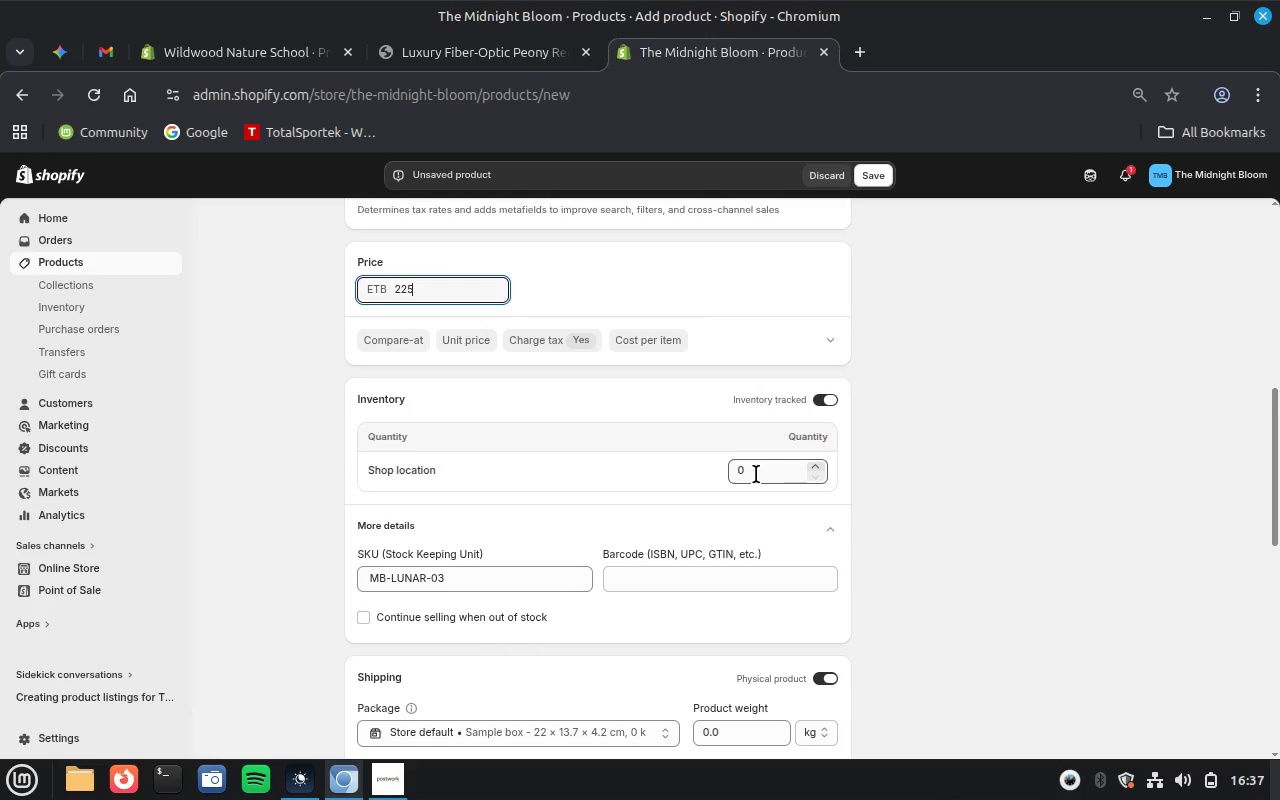 
left_click_drag(start_coordinate=[756, 474], to_coordinate=[676, 468])
 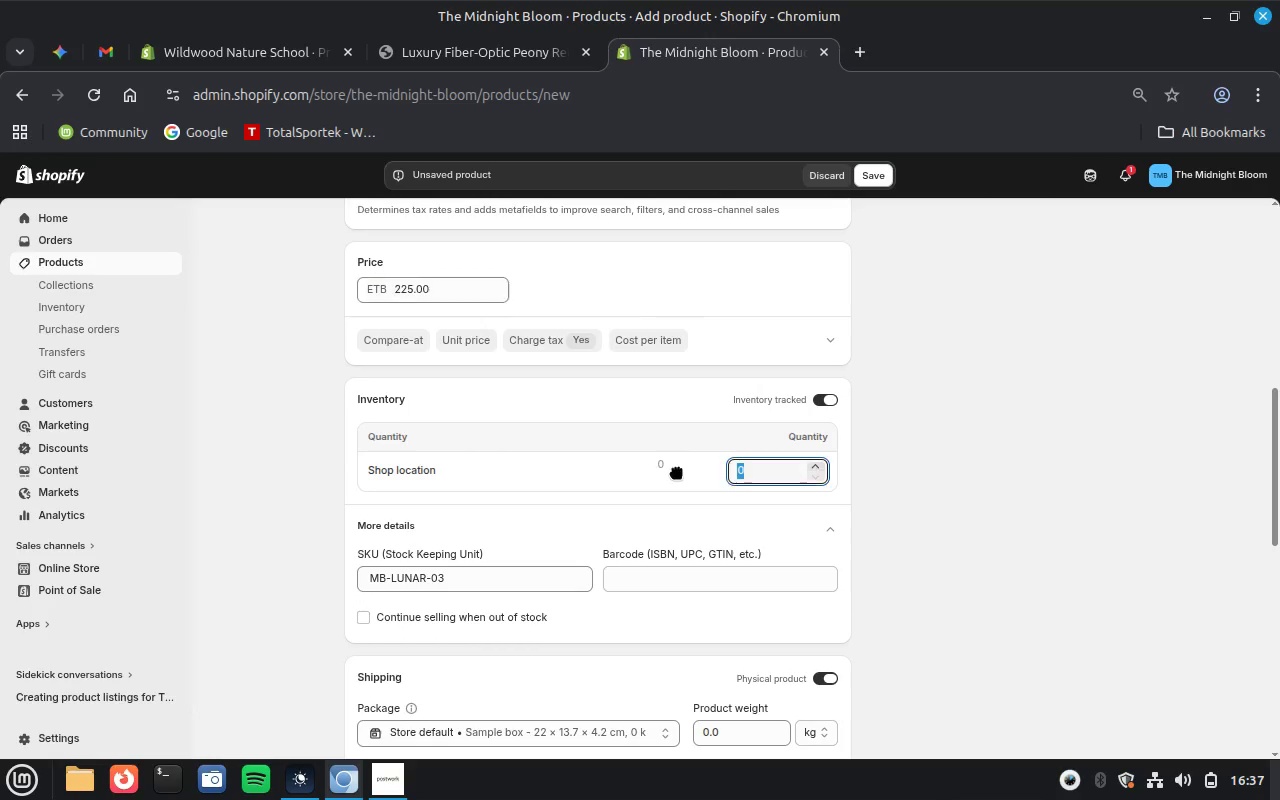 
type(10)
 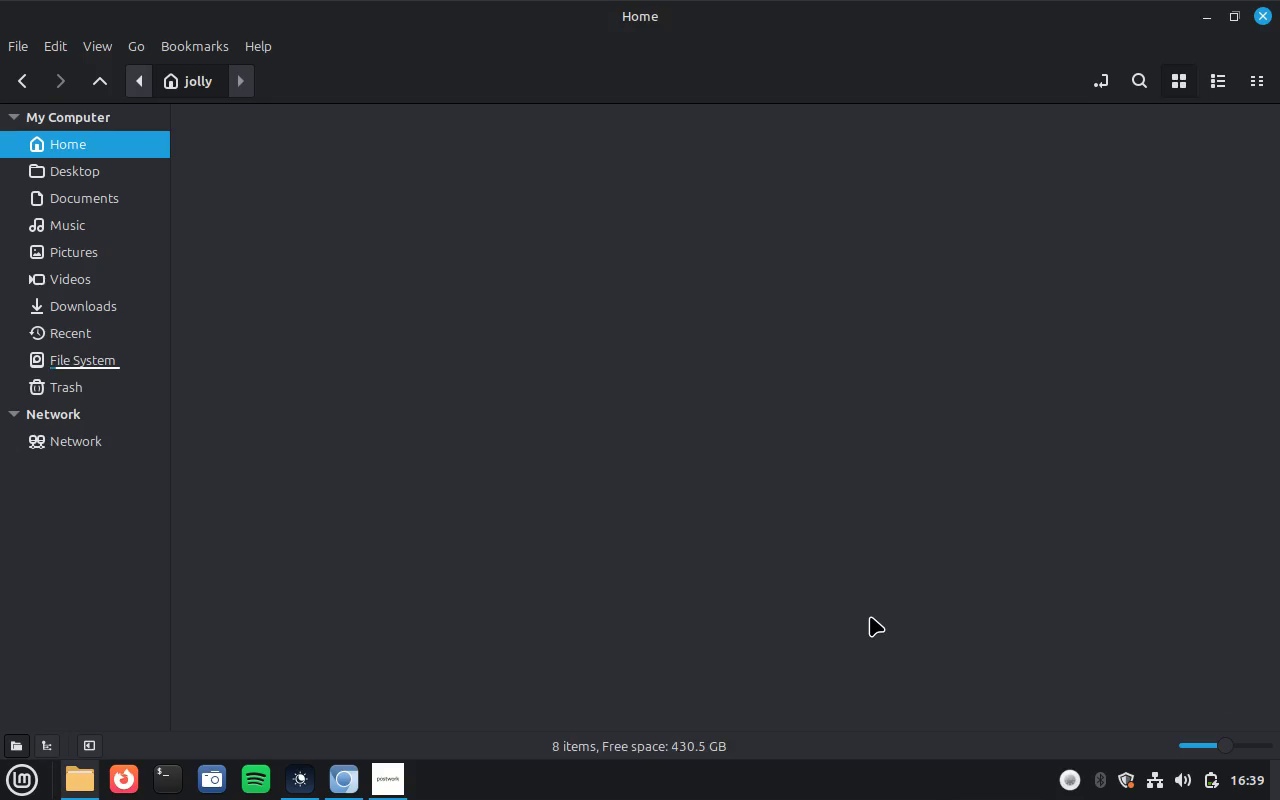 
wait(125.47)
 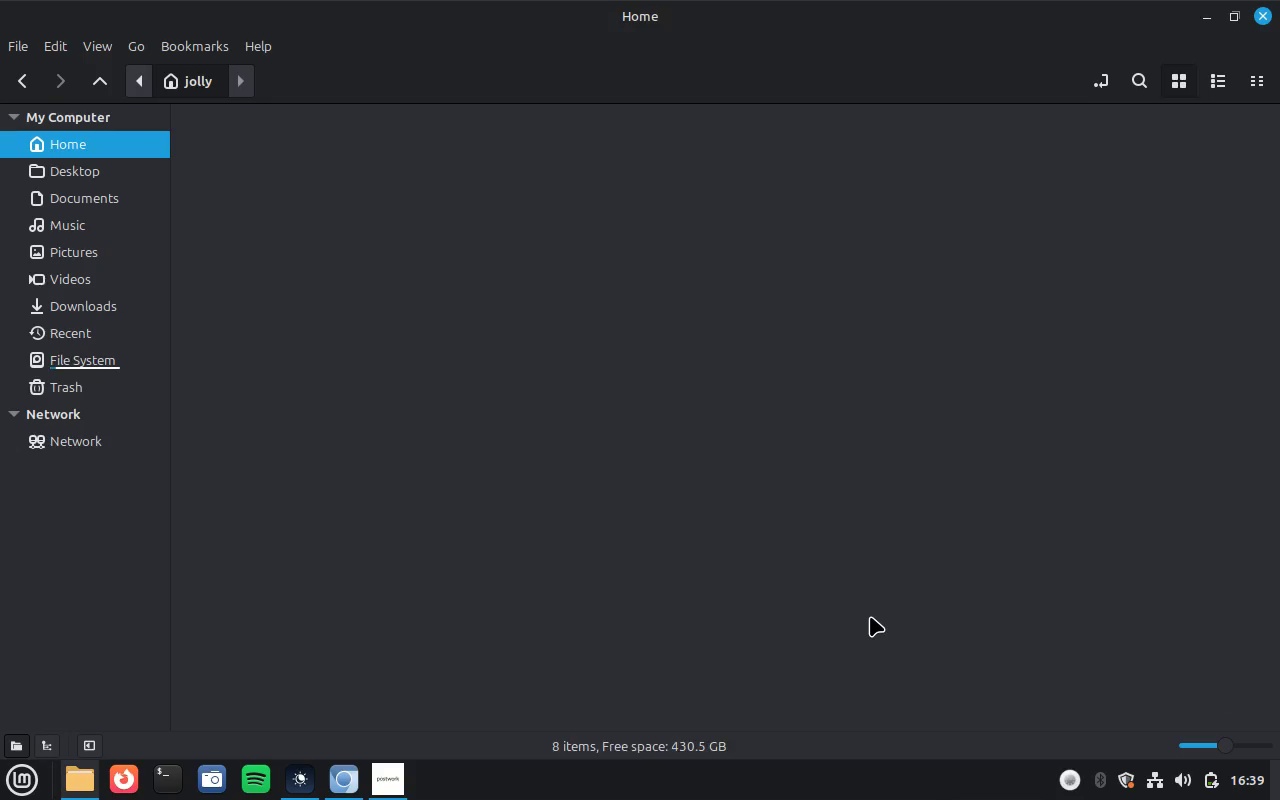 
mouse_move([1253, 17])
 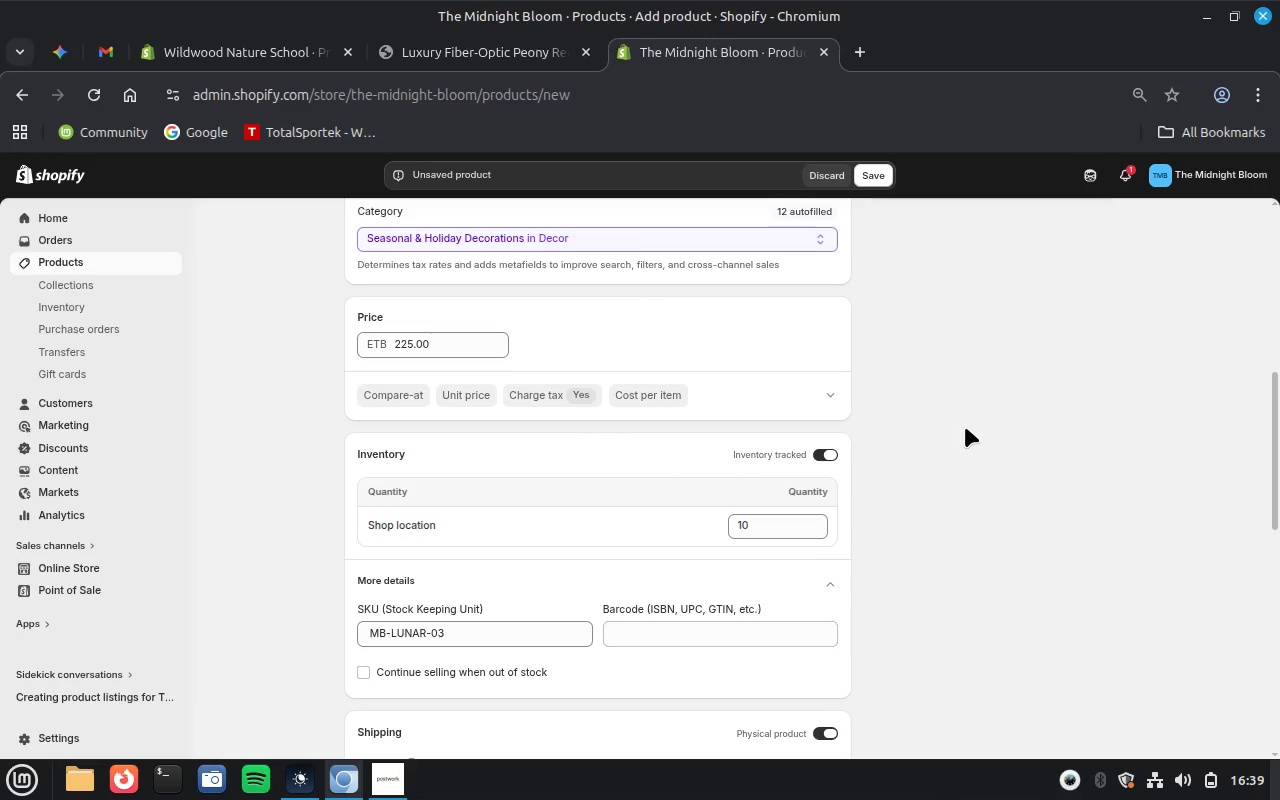 
scroll: coordinate [965, 427], scroll_direction: down, amount: 3.0
 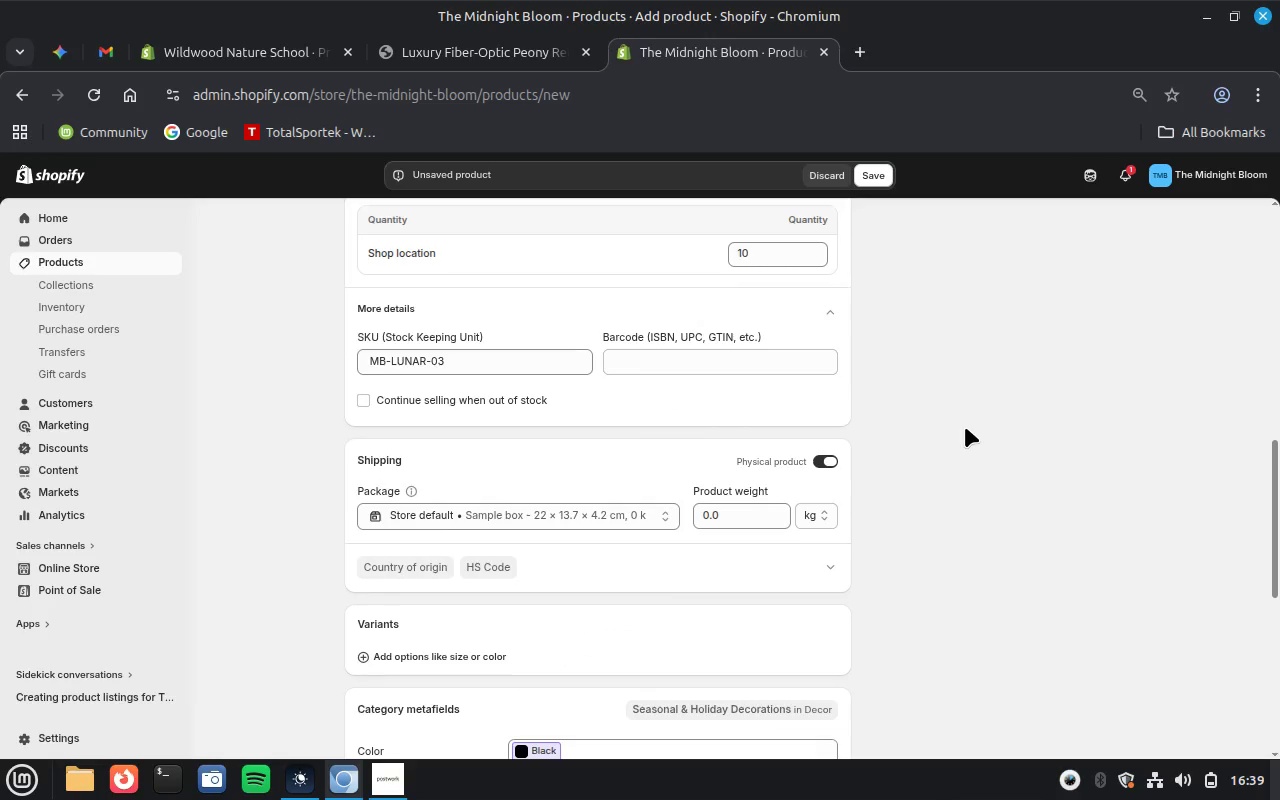 
scroll: coordinate [645, 504], scroll_direction: up, amount: 13.0
 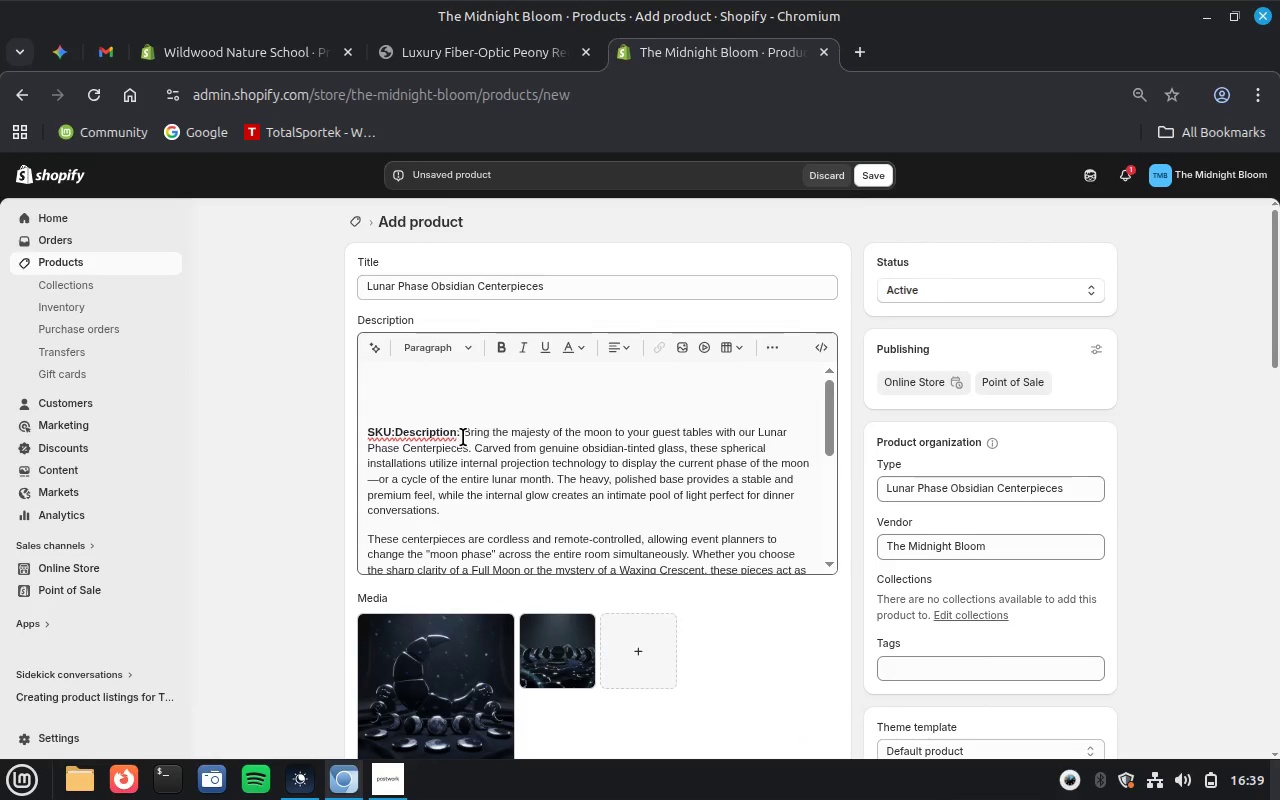 
left_click_drag(start_coordinate=[463, 437], to_coordinate=[371, 374])
 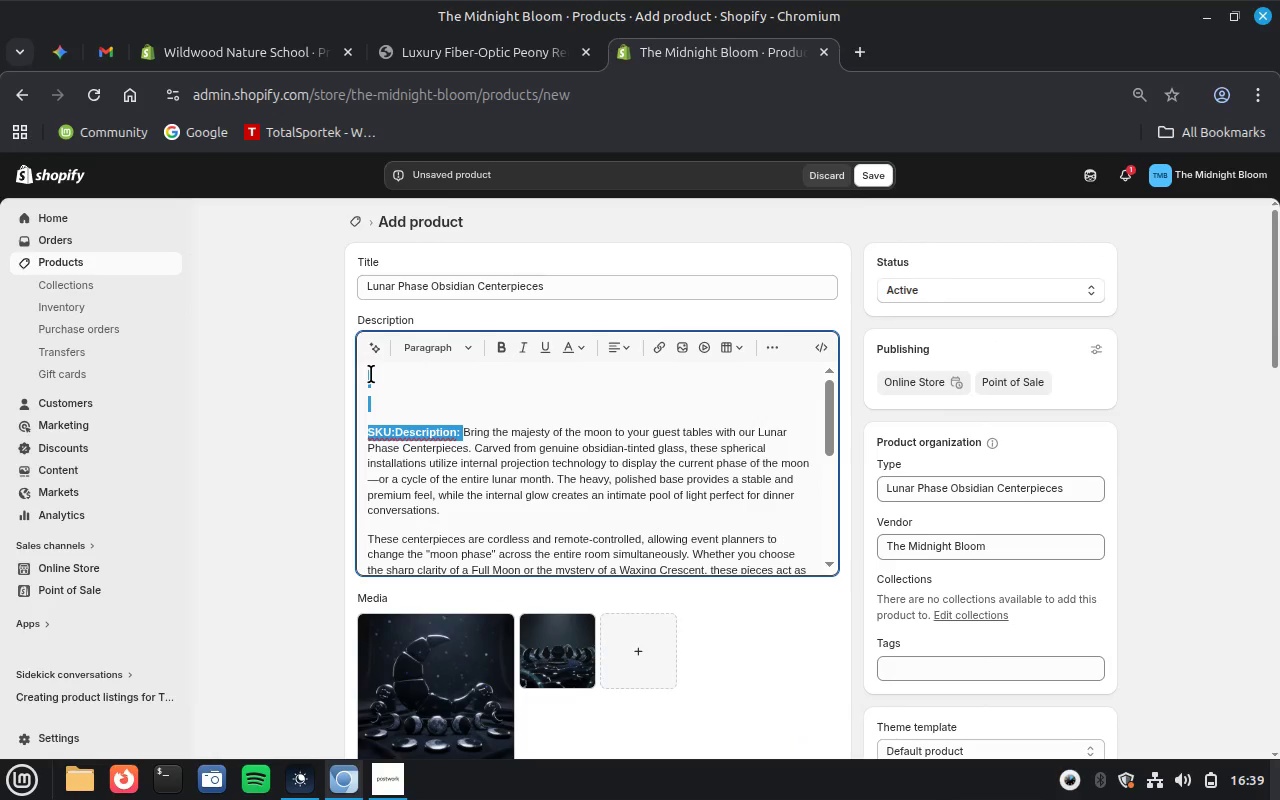 
key(Backspace)
 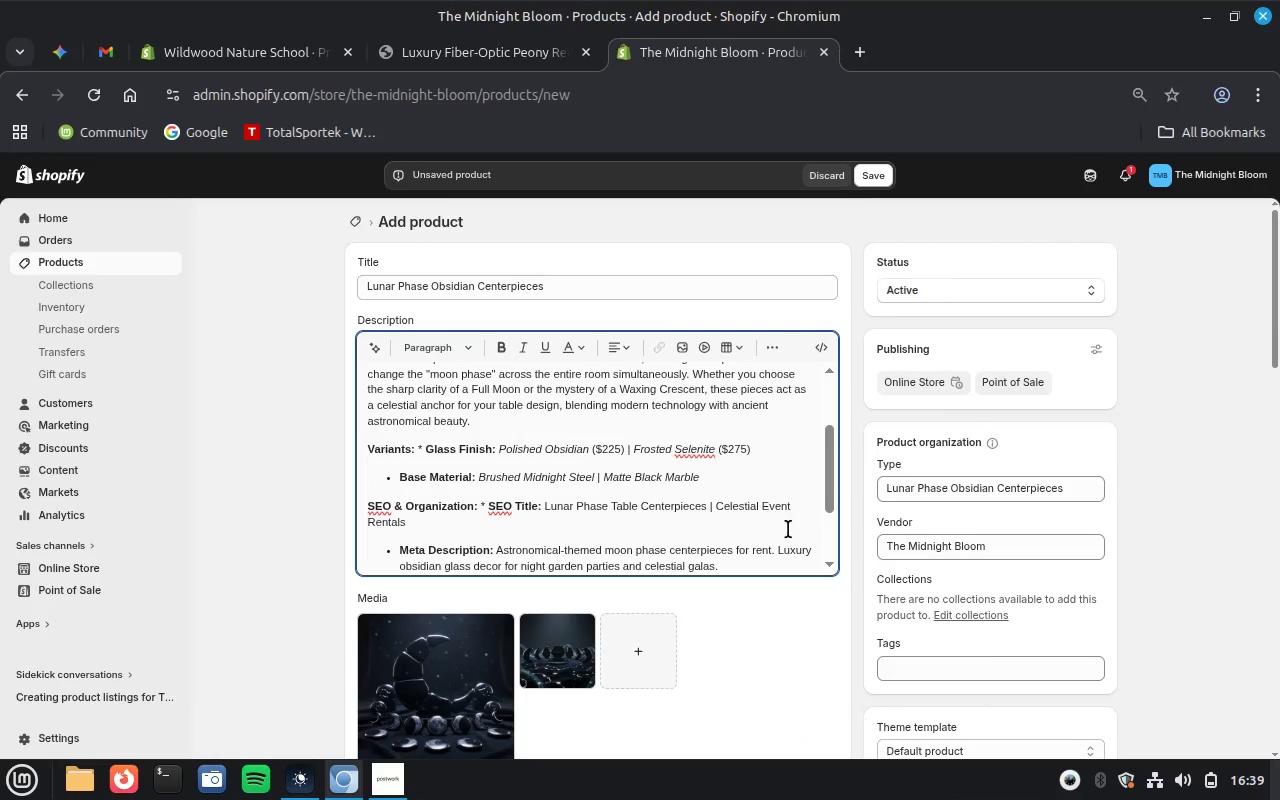 
wait(5.41)
 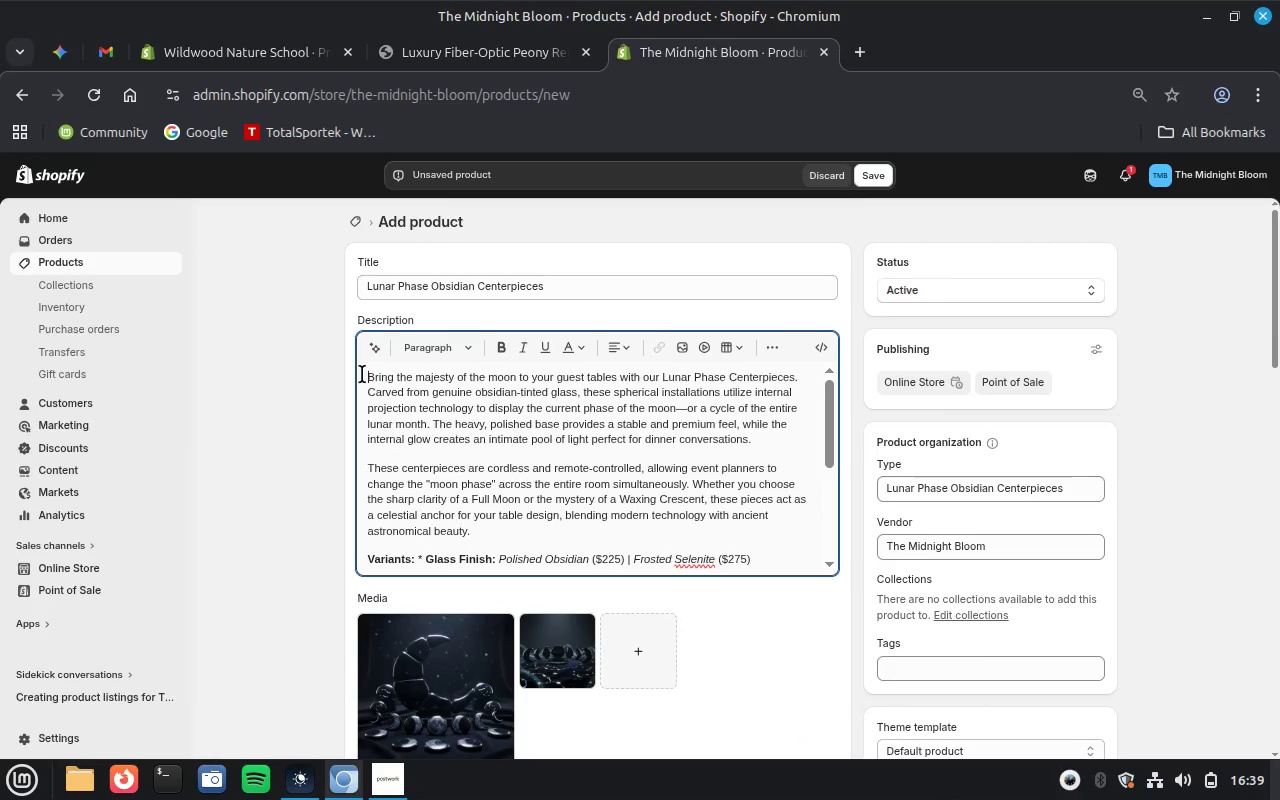 
scroll: coordinate [788, 529], scroll_direction: down, amount: 1.0
 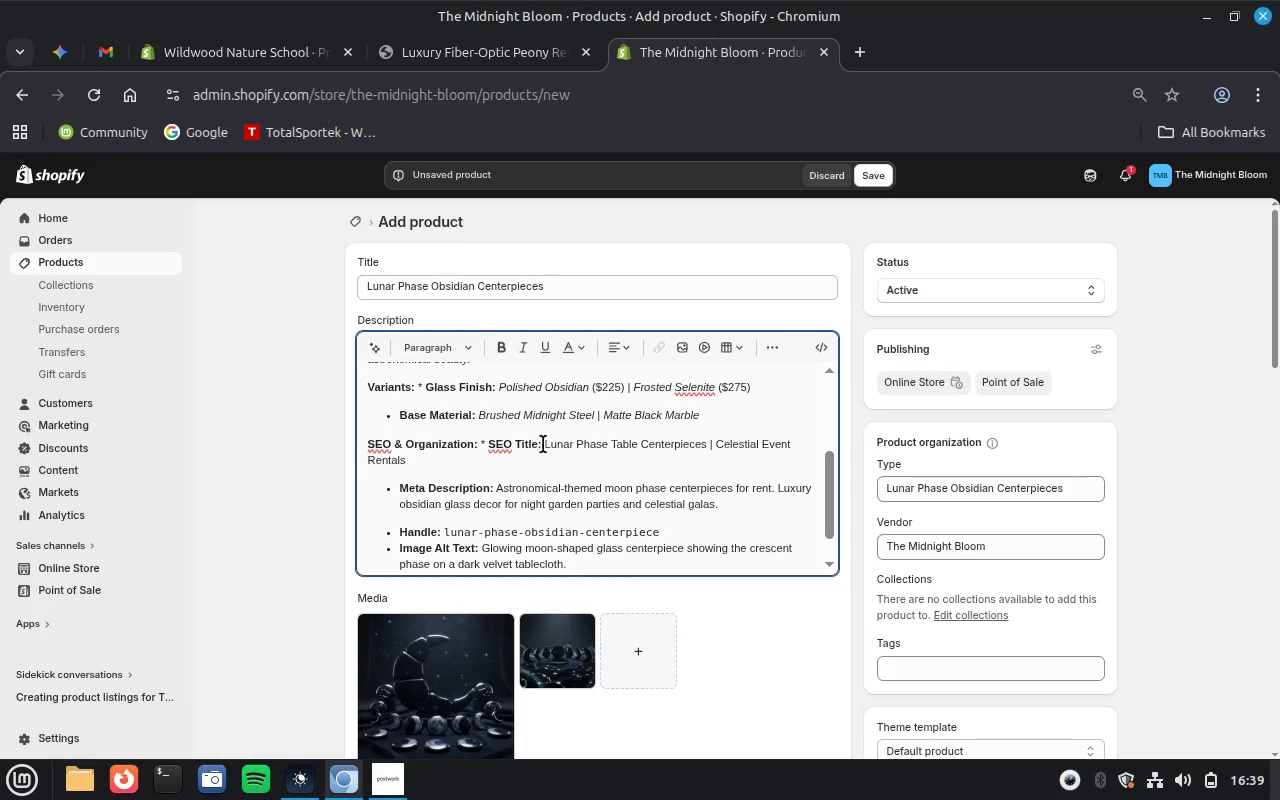 
left_click_drag(start_coordinate=[545, 443], to_coordinate=[740, 494])
 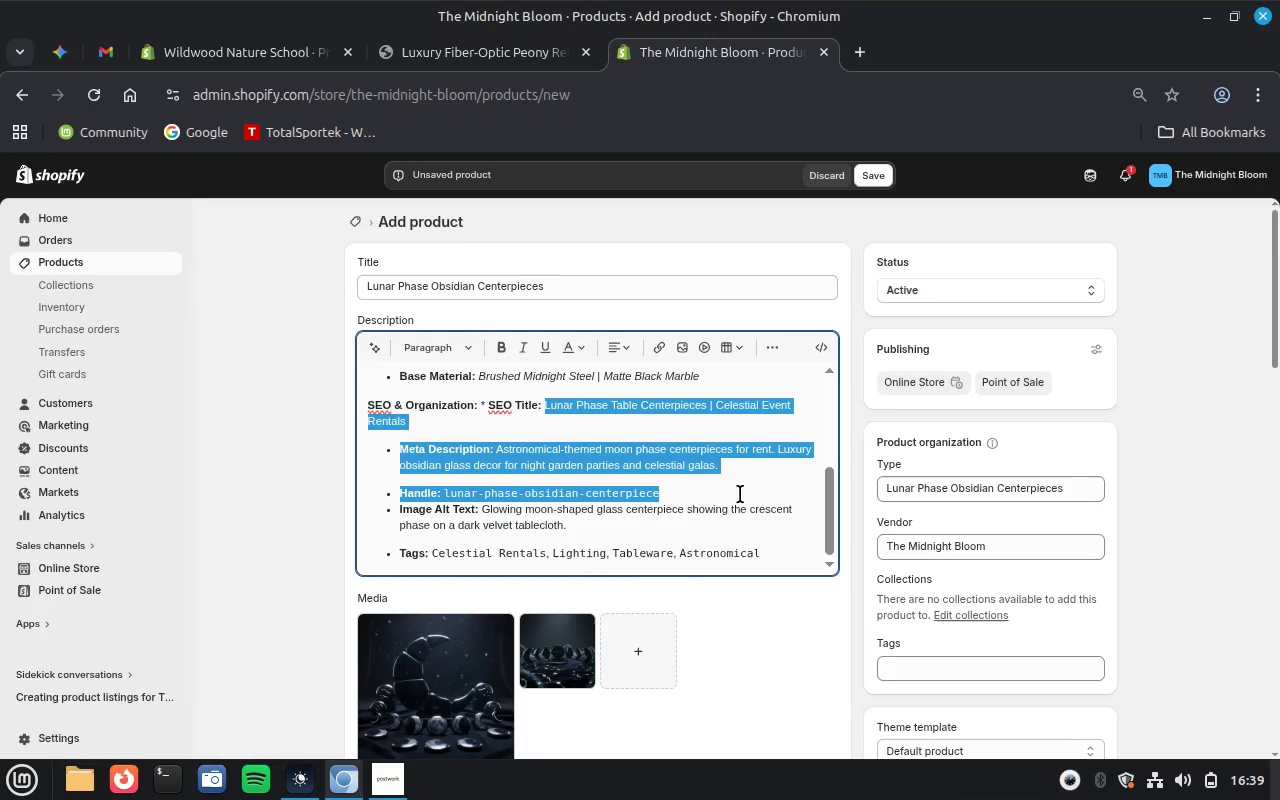 
key(Control+X)
 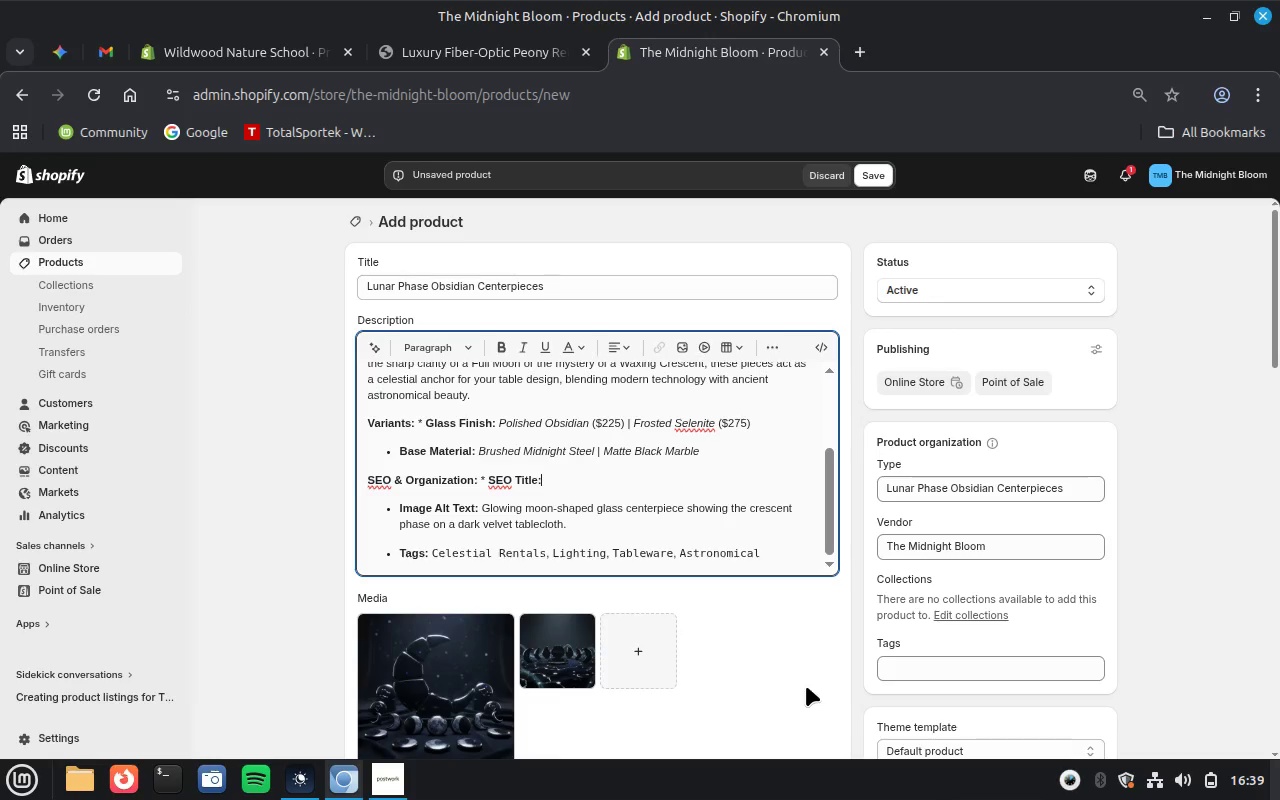 
scroll: coordinate [806, 686], scroll_direction: down, amount: 20.0
 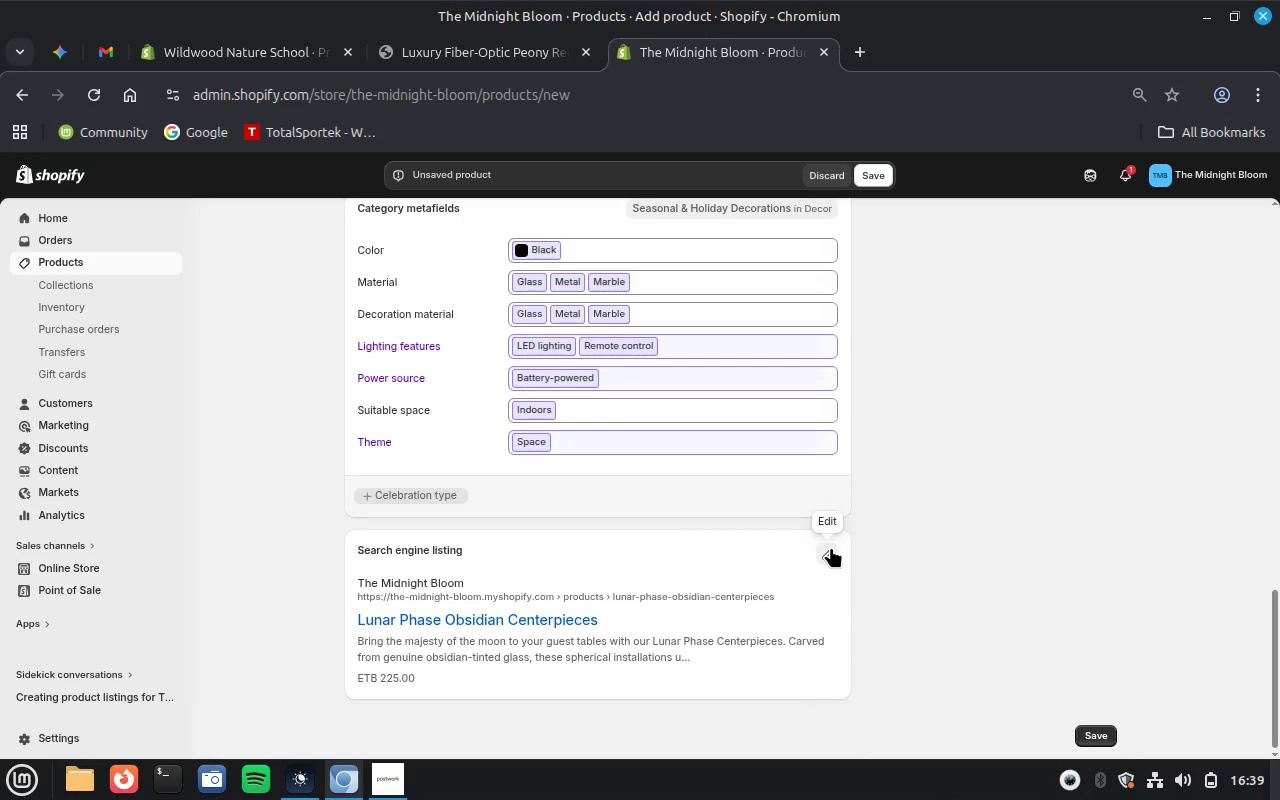 
left_click([831, 547])
 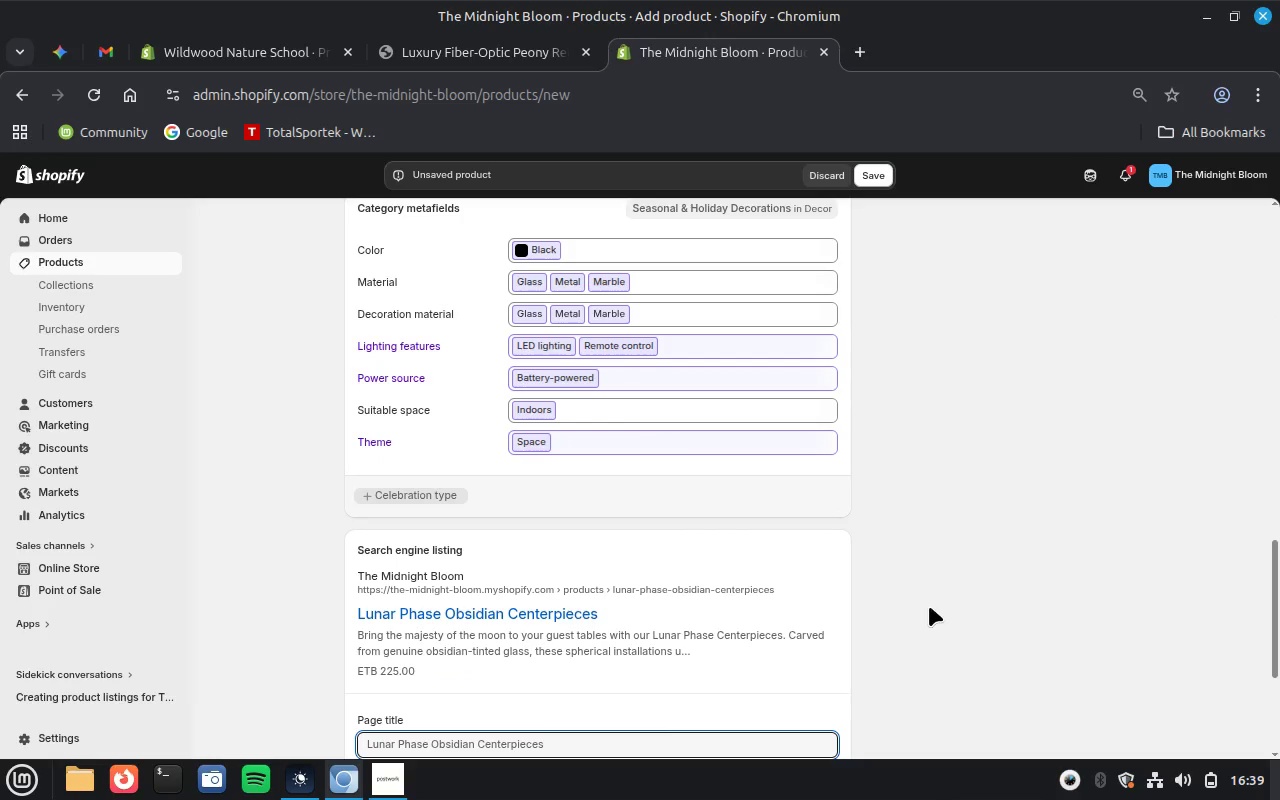 
scroll: coordinate [927, 617], scroll_direction: down, amount: 3.0
 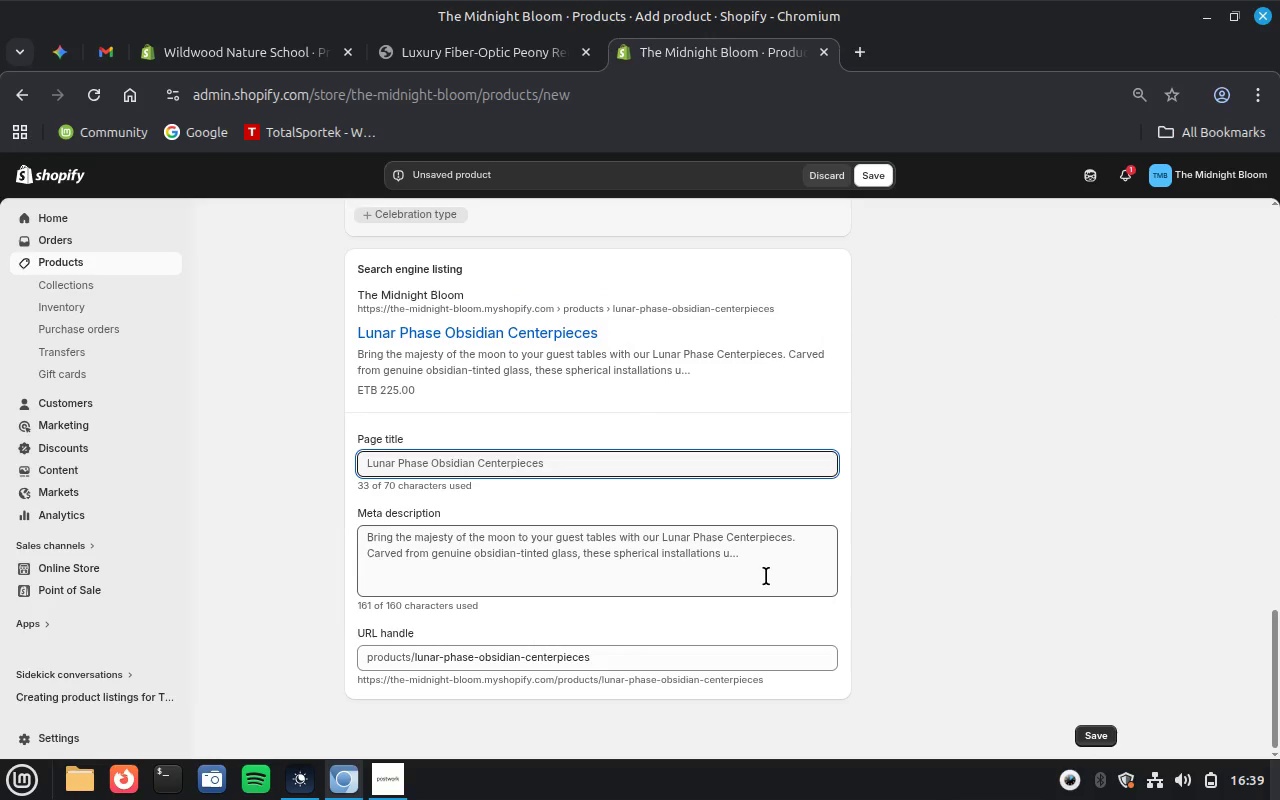 
left_click([766, 576])